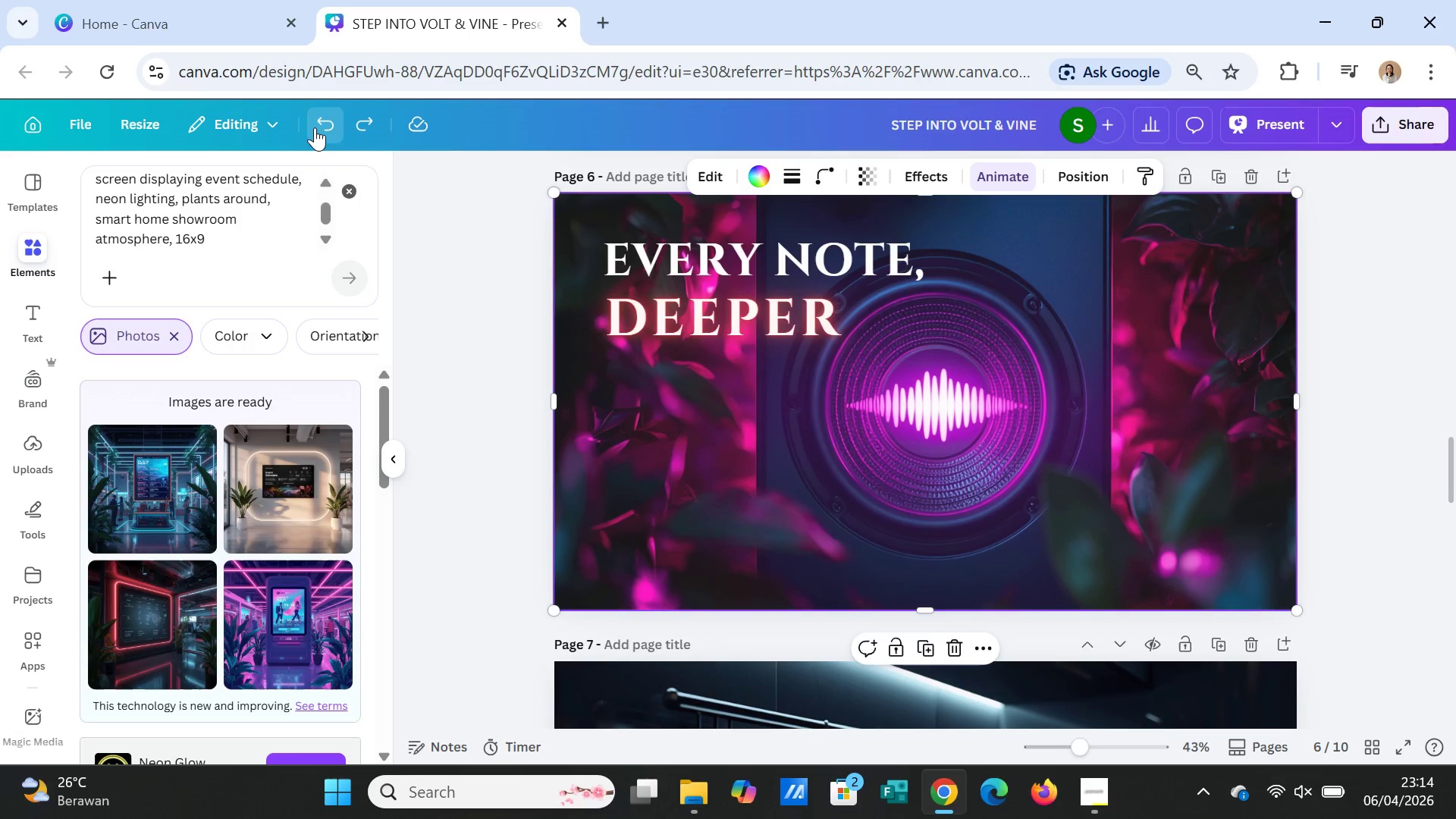 
triple_click([315, 127])
 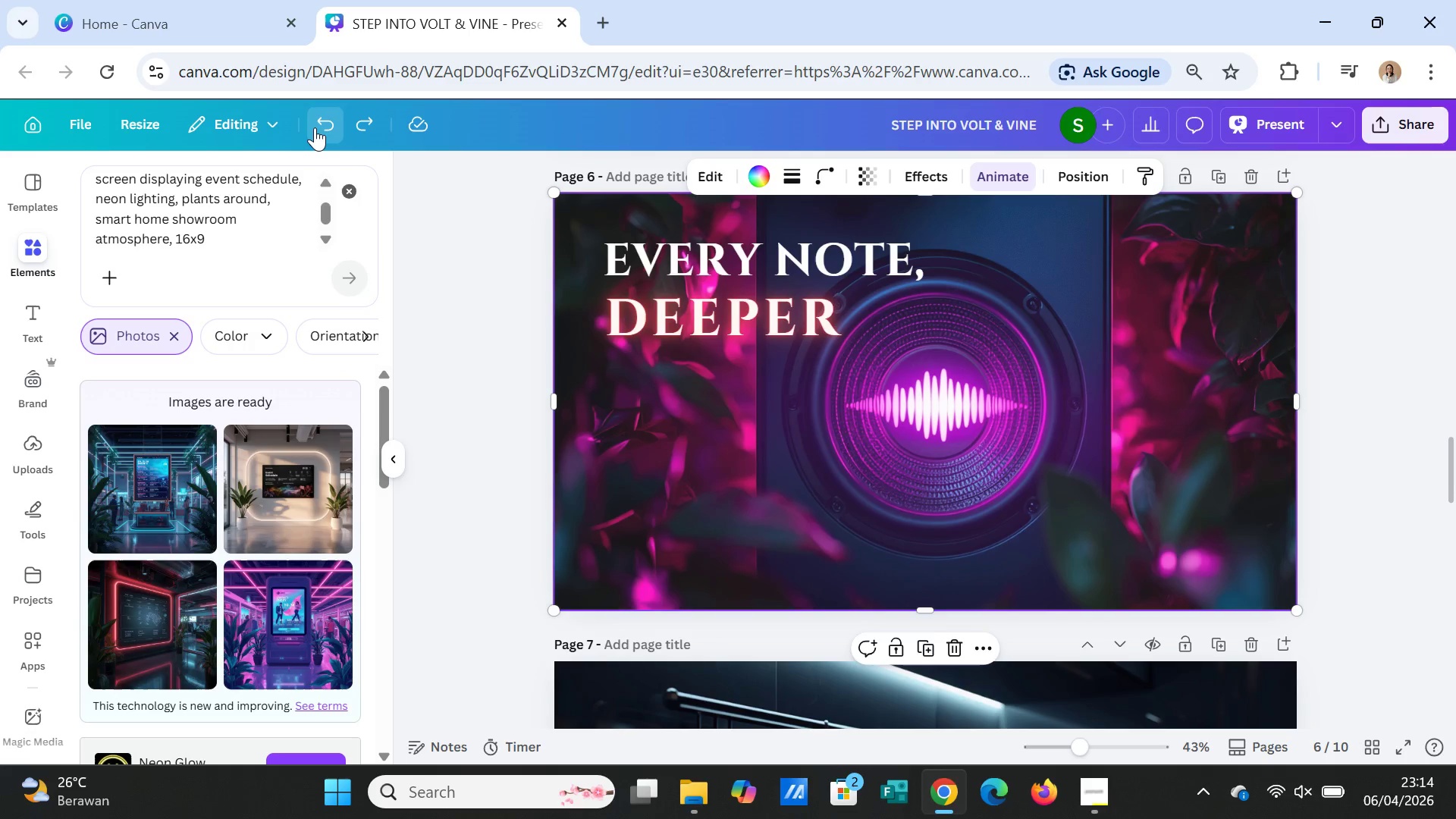 
triple_click([315, 127])
 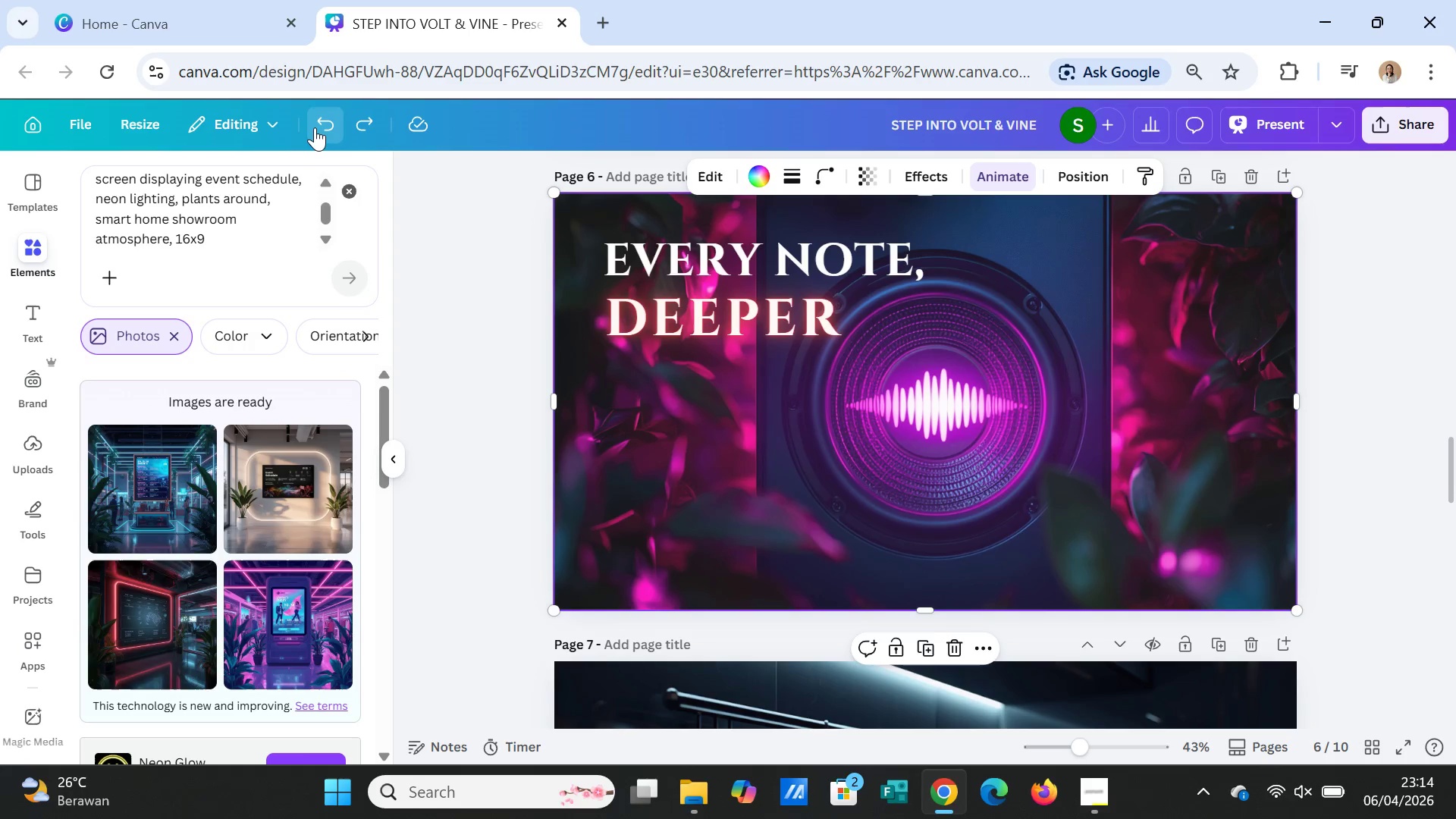 
triple_click([315, 127])
 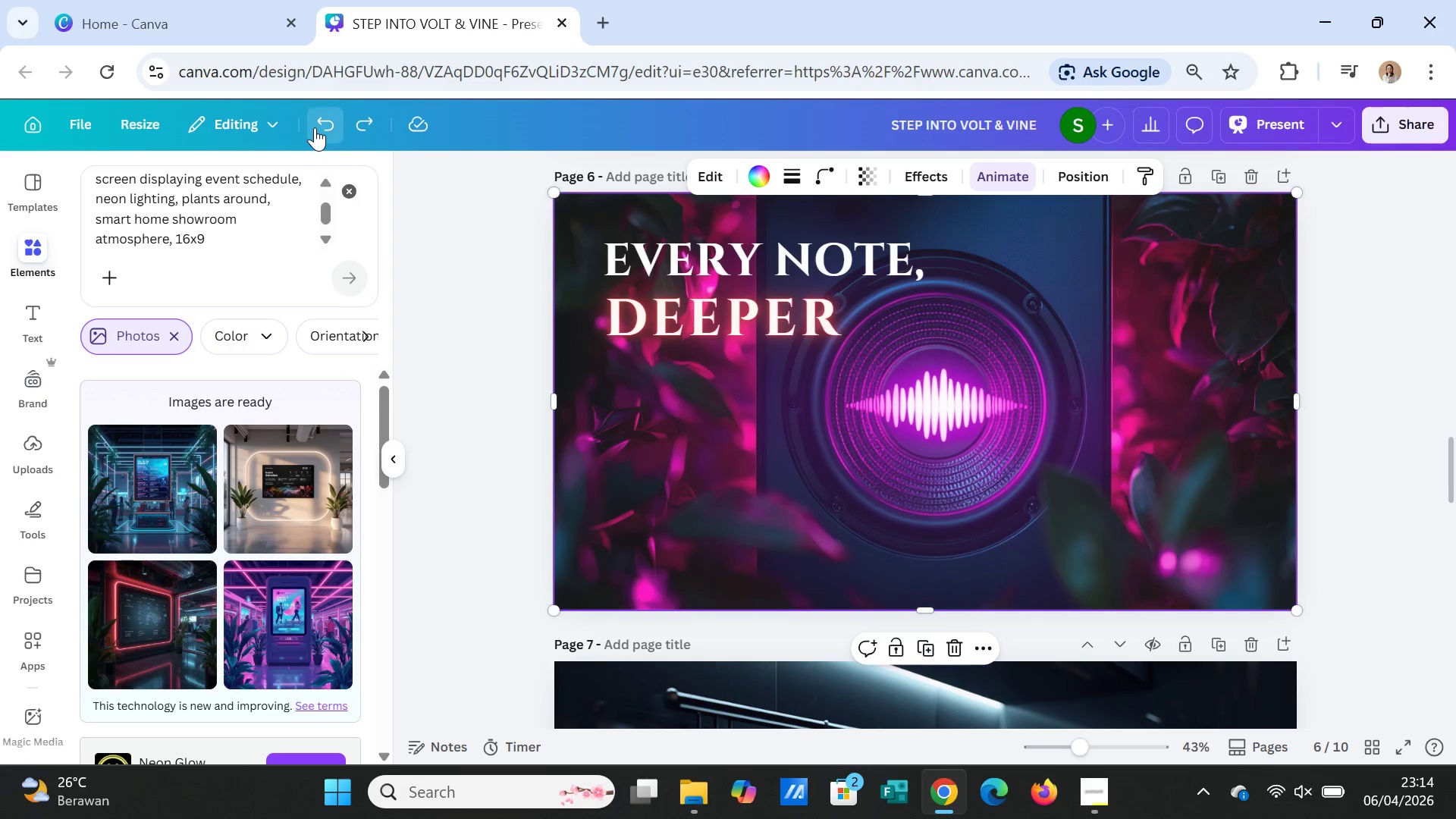 
double_click([315, 127])
 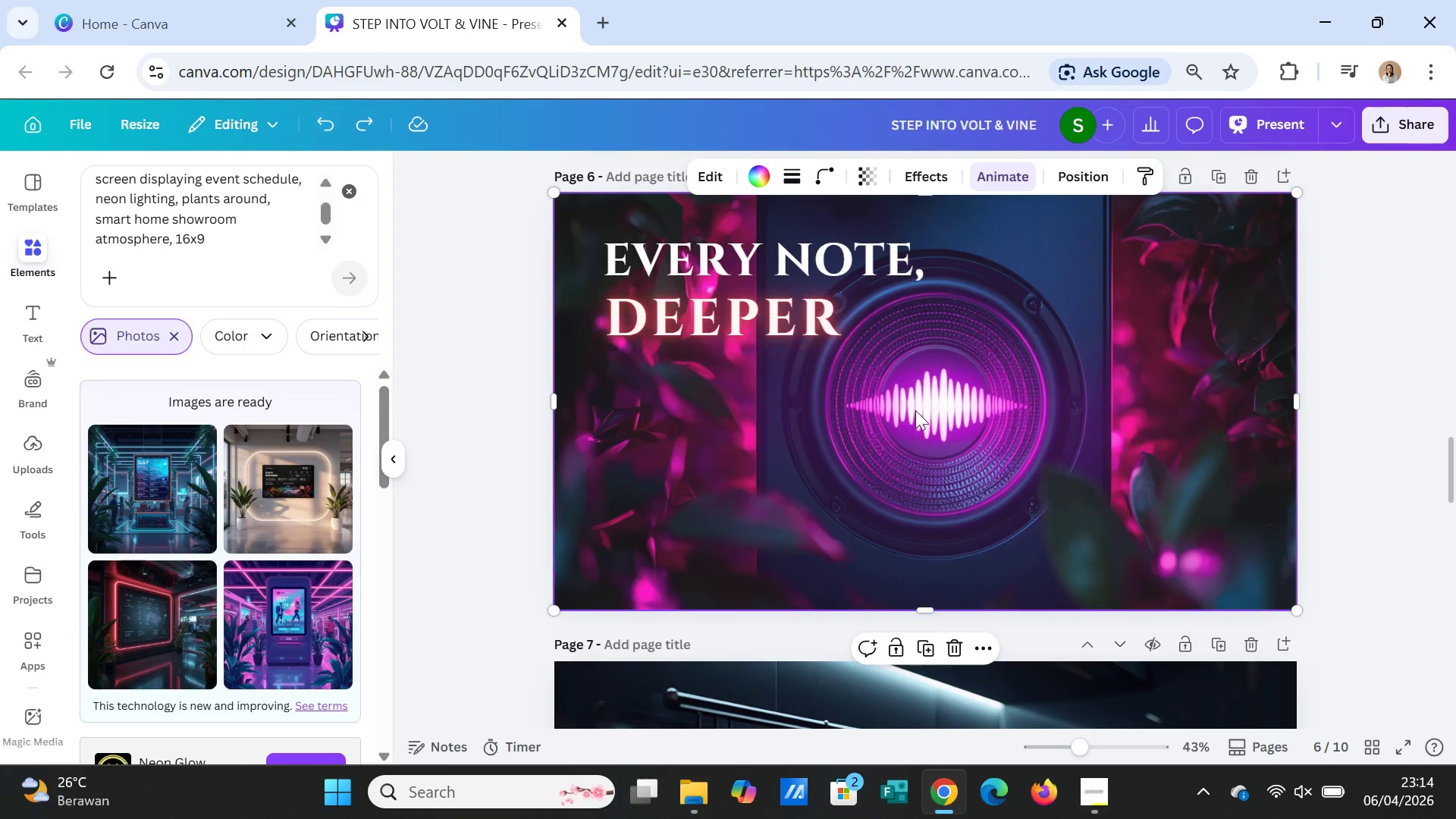 
scroll: coordinate [916, 413], scroll_direction: up, amount: 4.0
 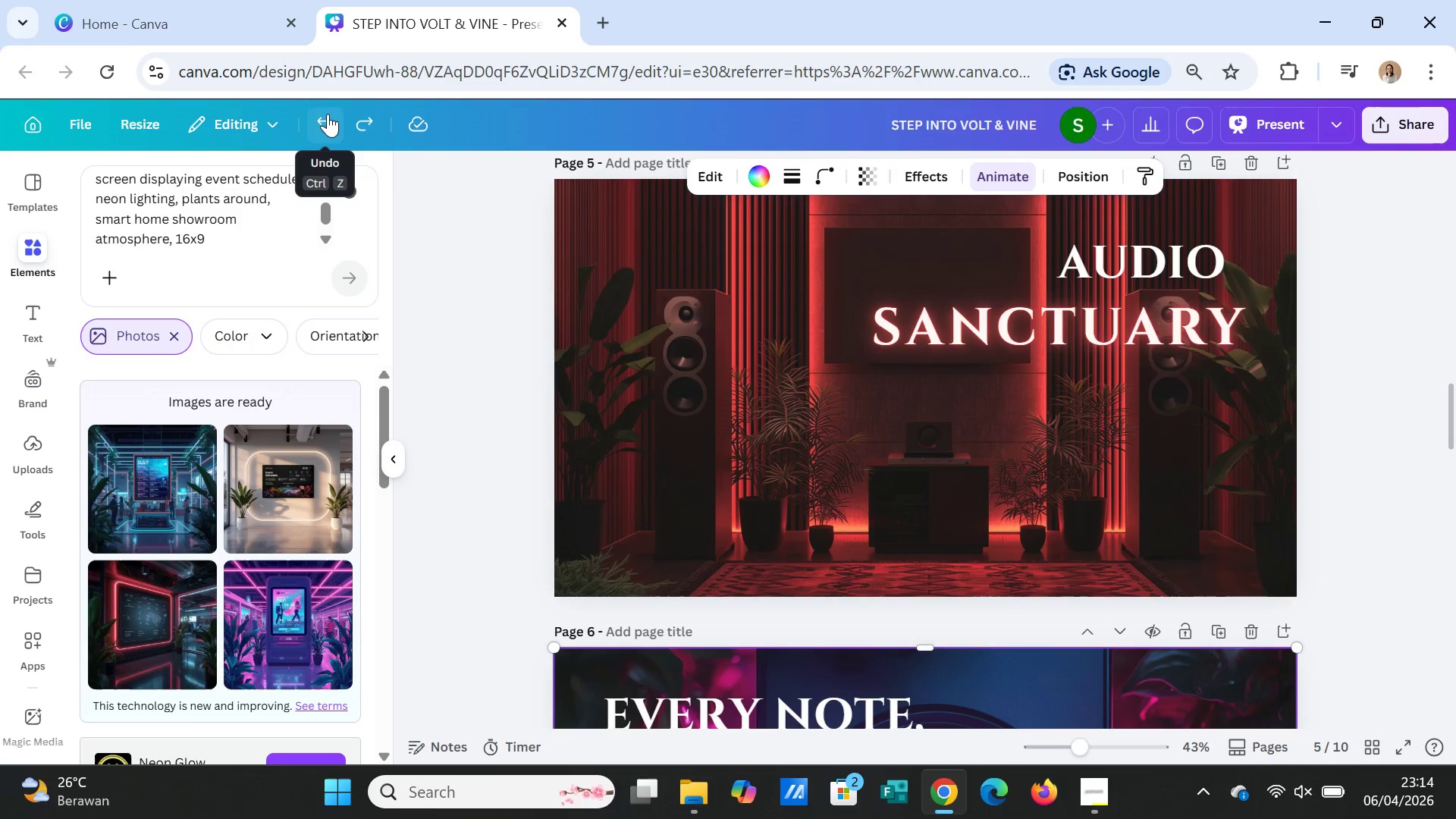 
left_click([327, 118])
 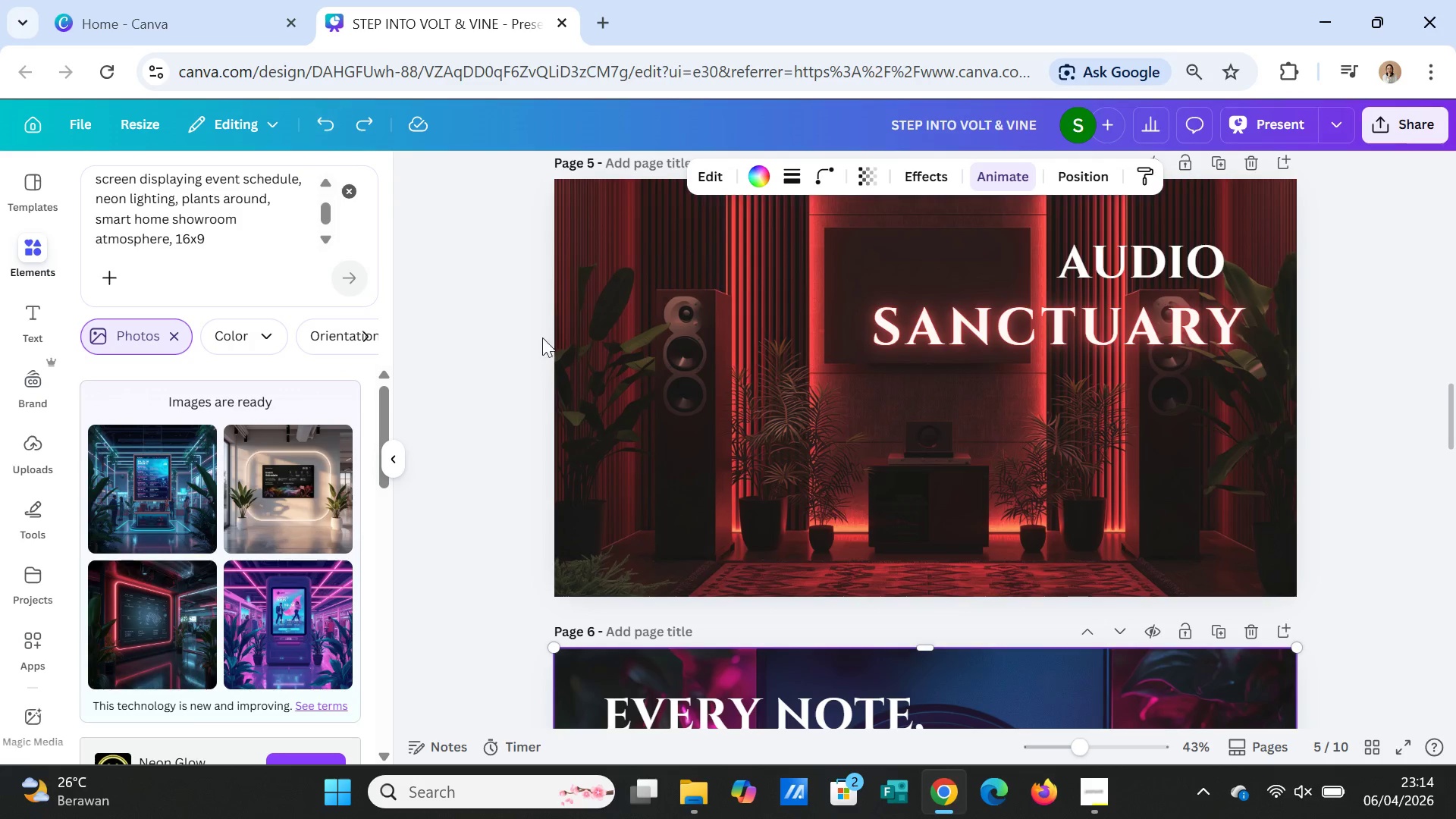 
scroll: coordinate [545, 356], scroll_direction: up, amount: 4.0
 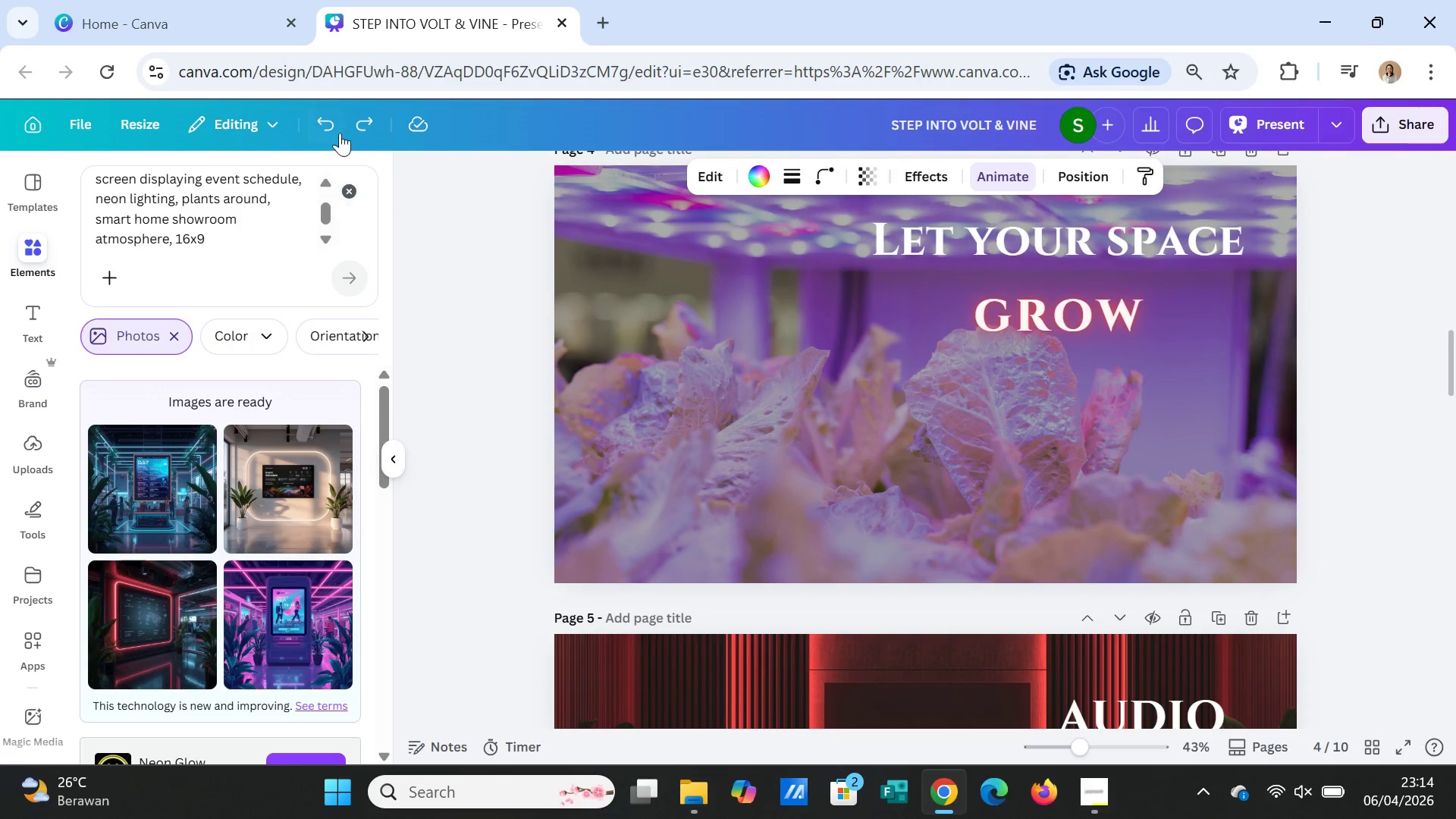 
left_click([326, 122])
 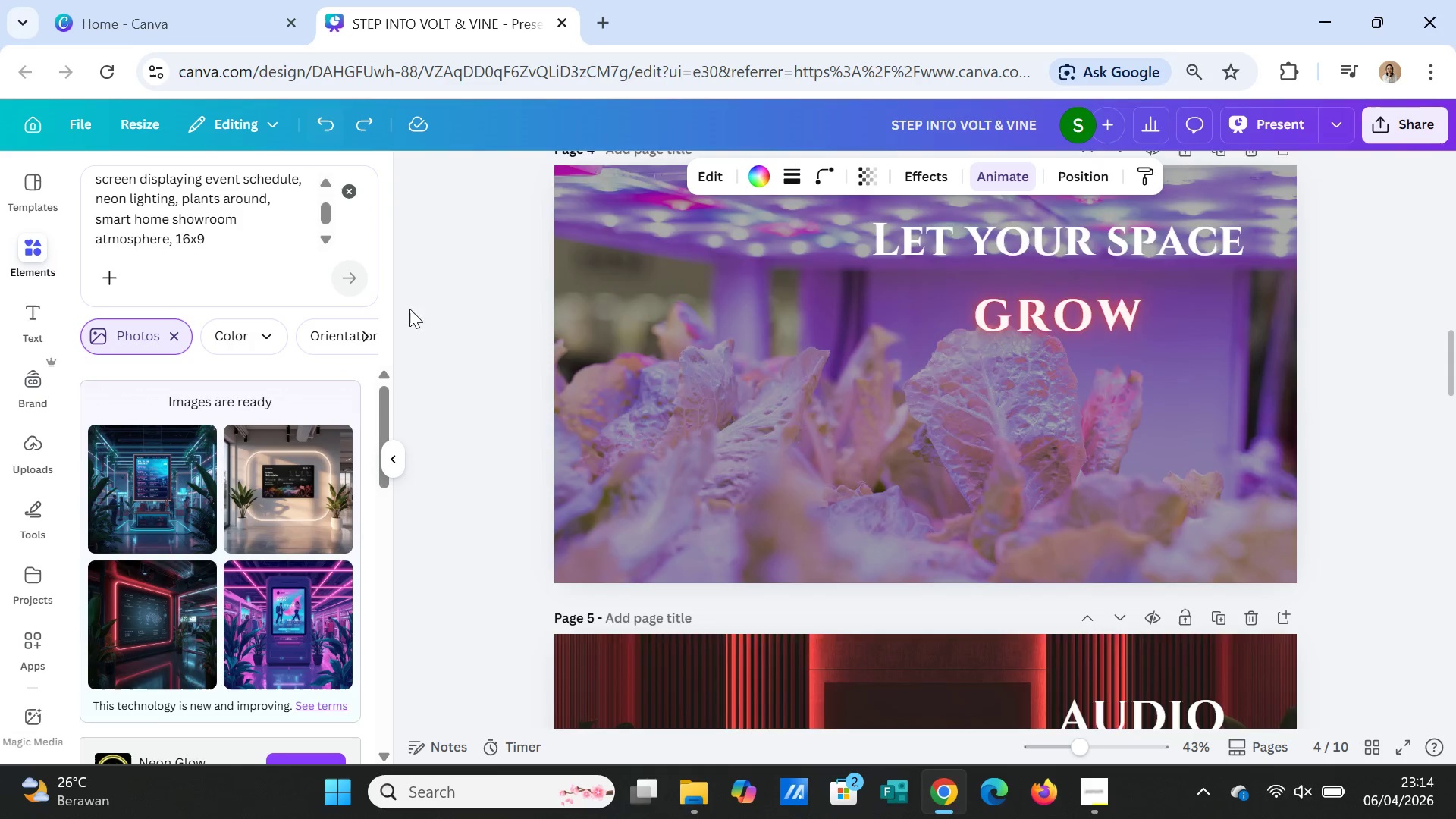 
scroll: coordinate [634, 412], scroll_direction: up, amount: 17.0
 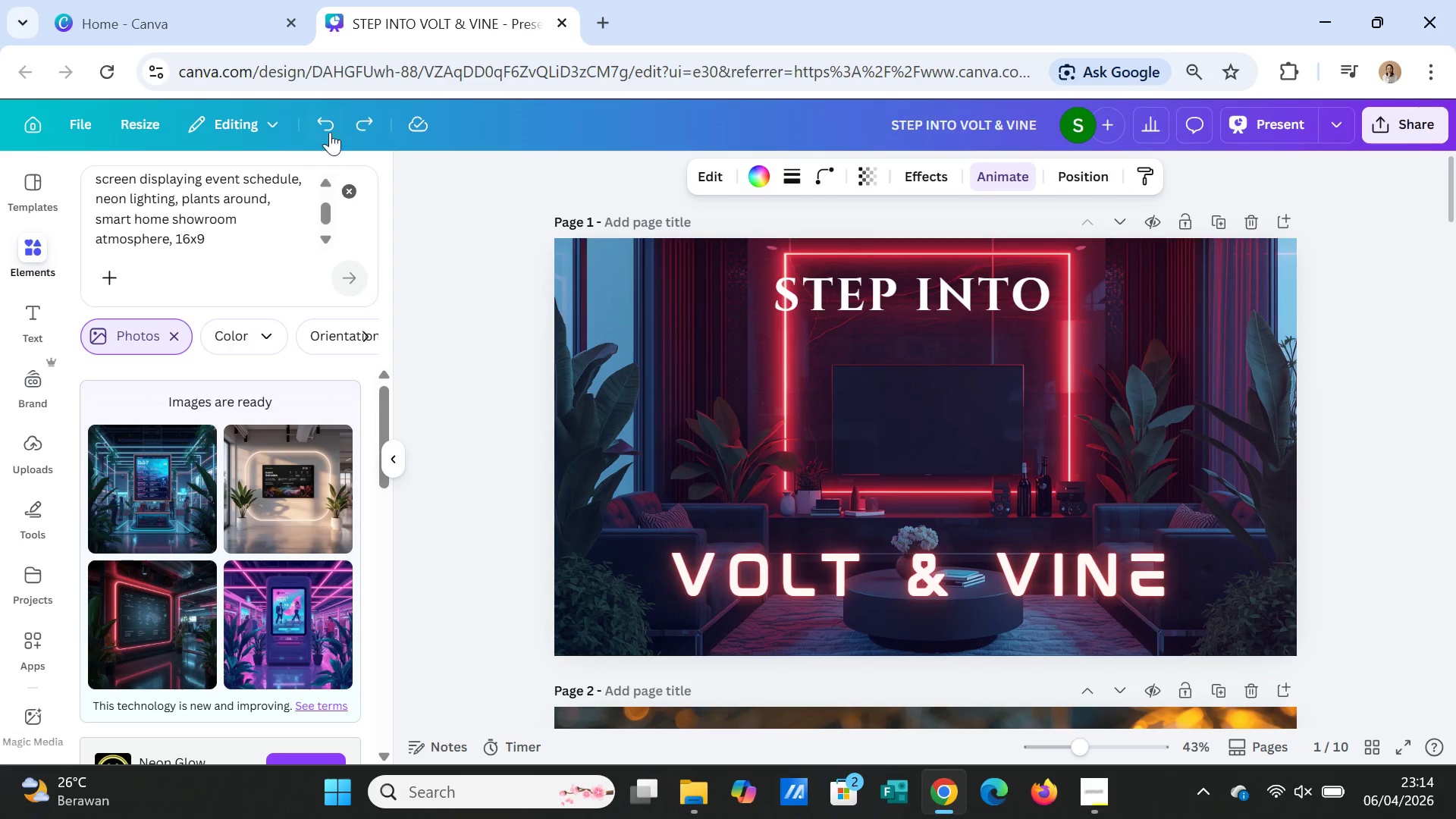 
left_click([324, 121])
 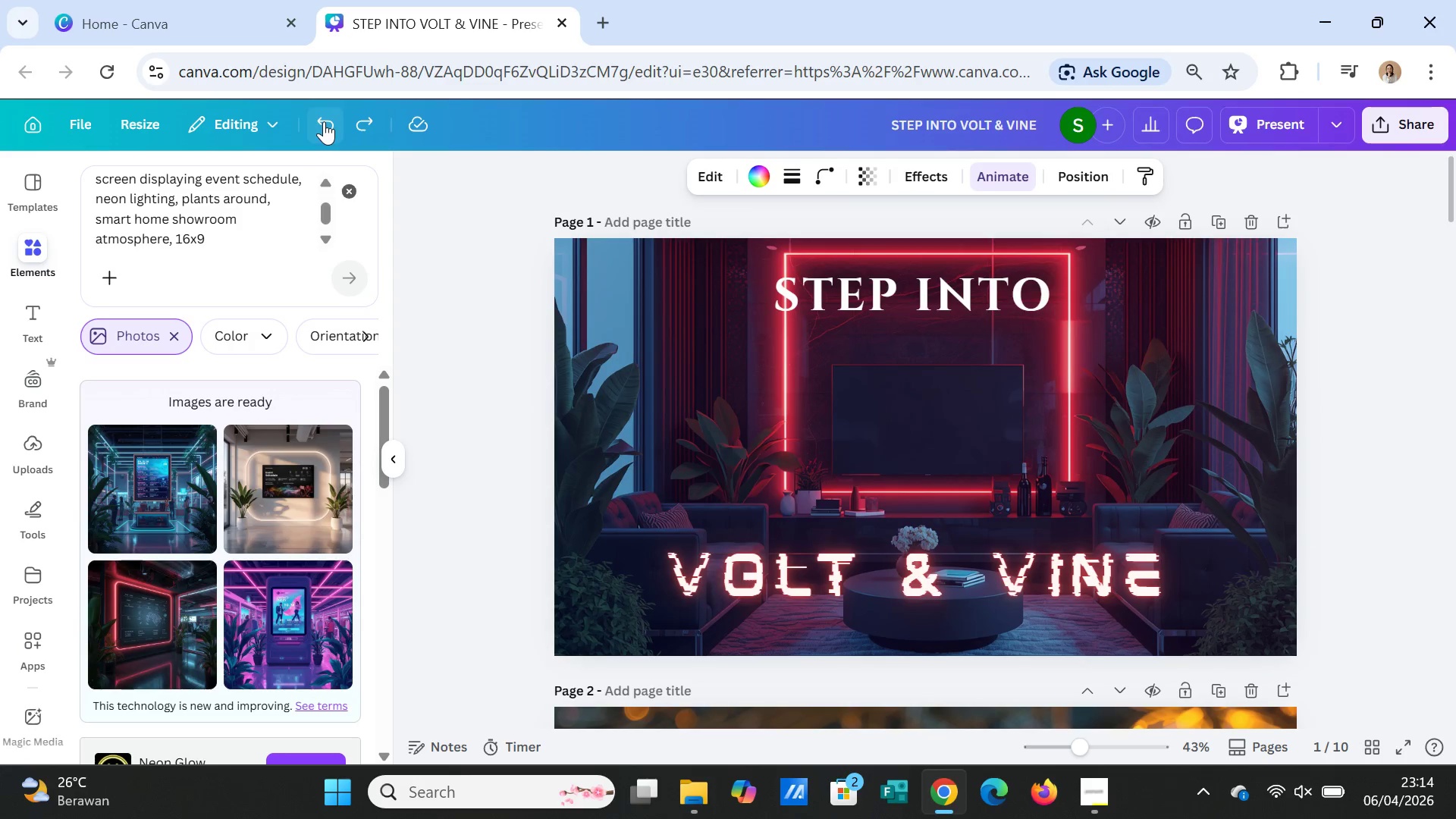 
left_click([324, 121])
 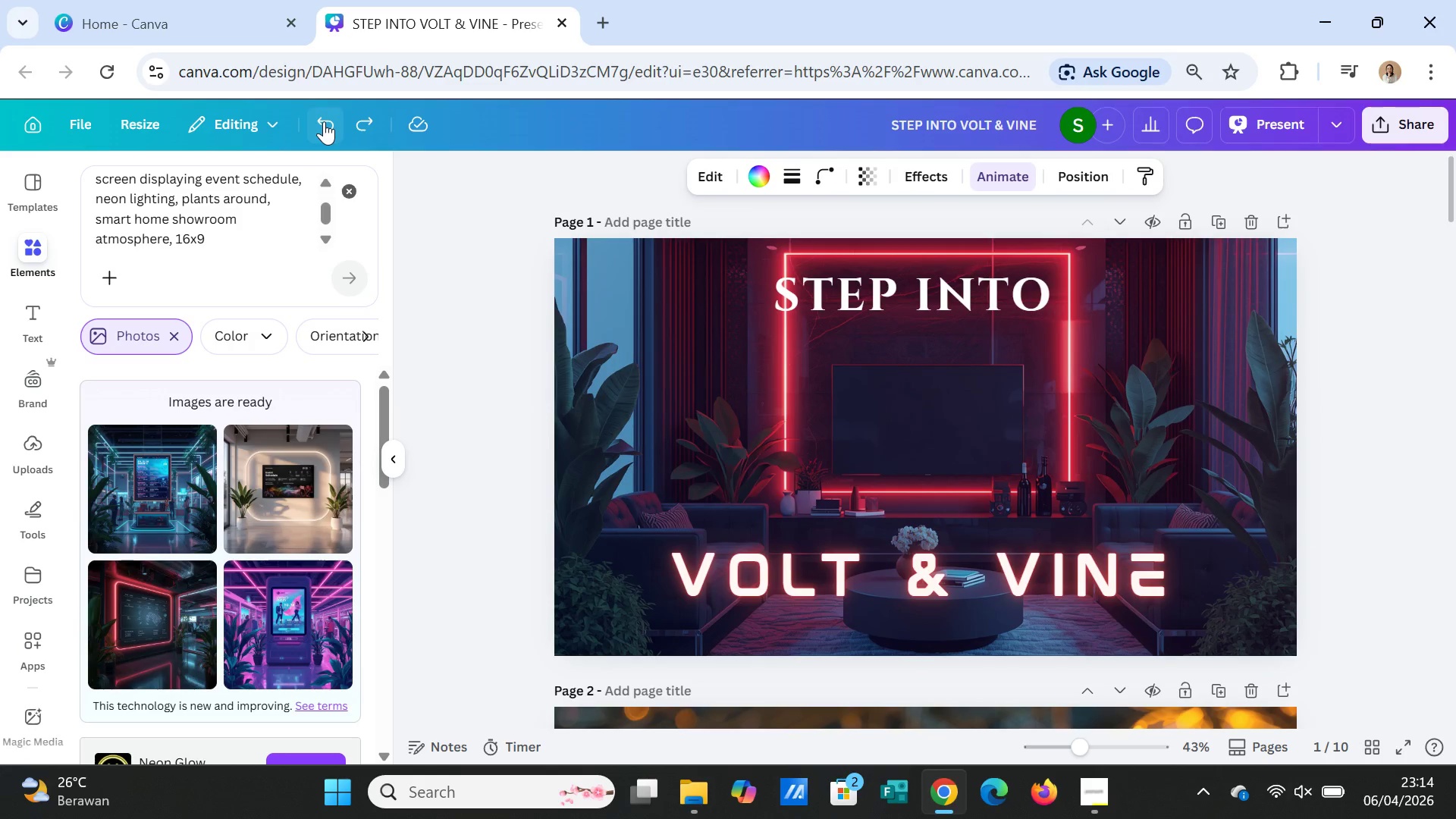 
left_click([324, 121])
 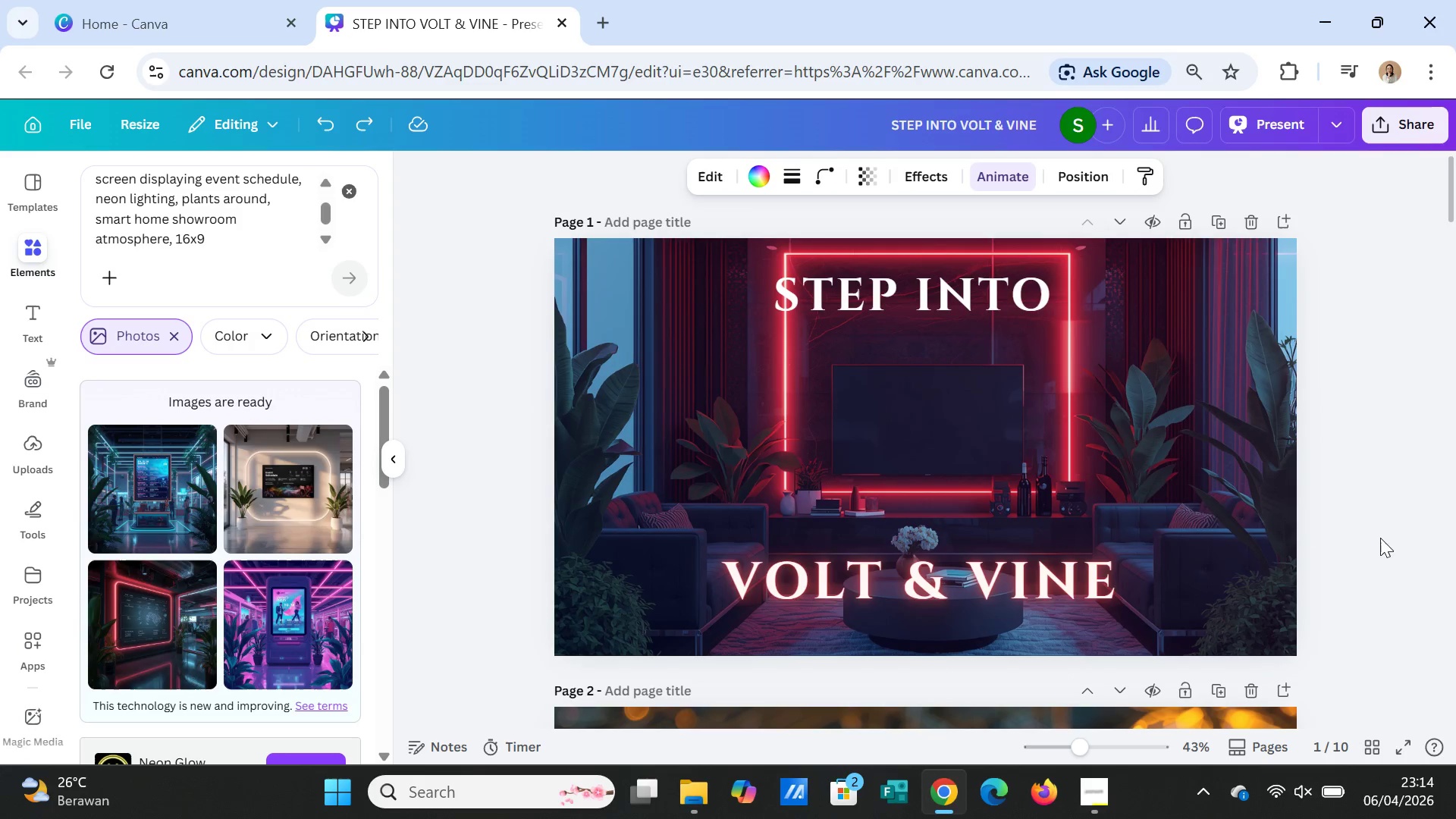 
left_click([1370, 559])
 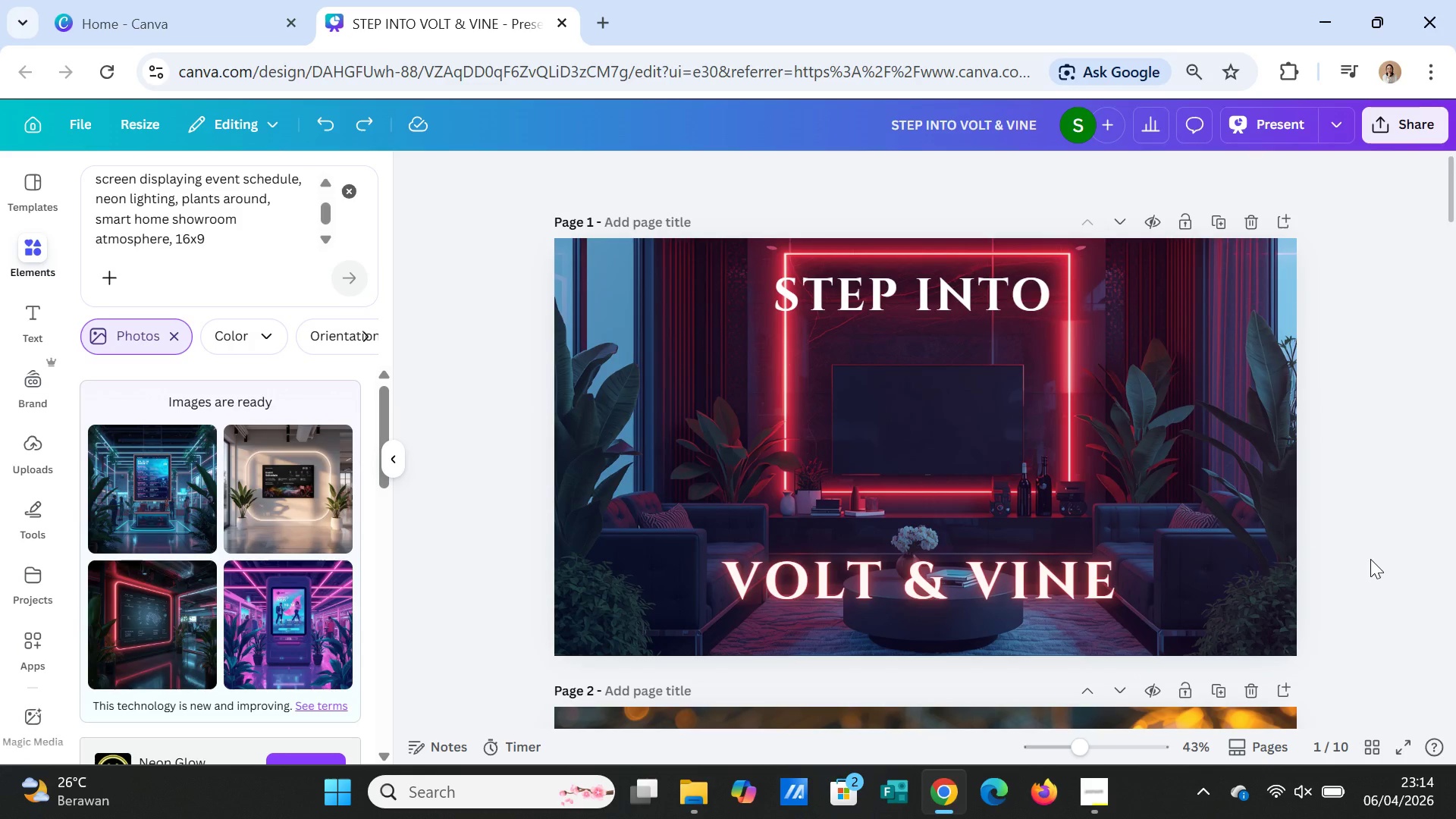 
scroll: coordinate [1376, 563], scroll_direction: down, amount: 17.0
 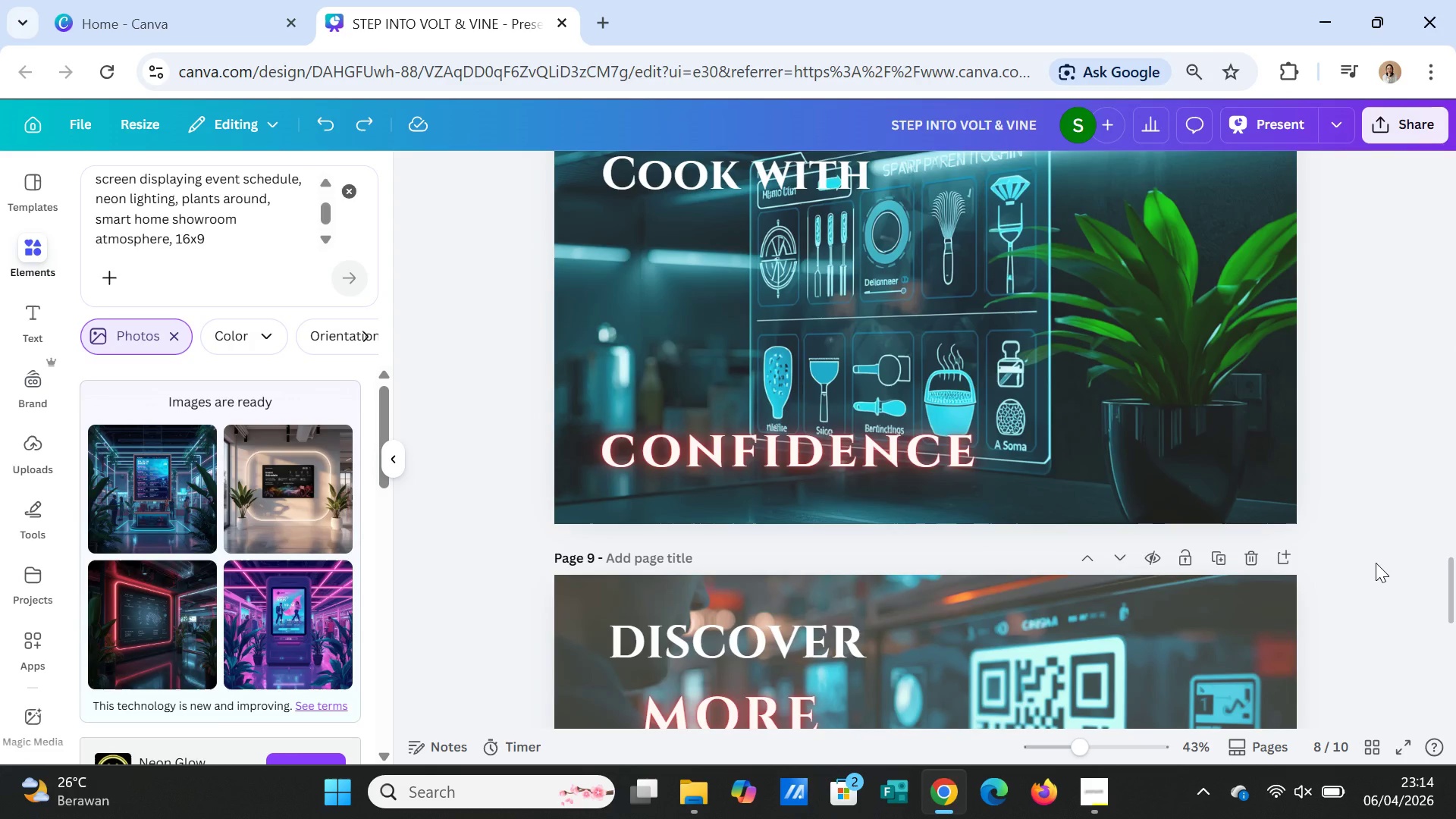 
scroll: coordinate [1376, 563], scroll_direction: up, amount: 1.0
 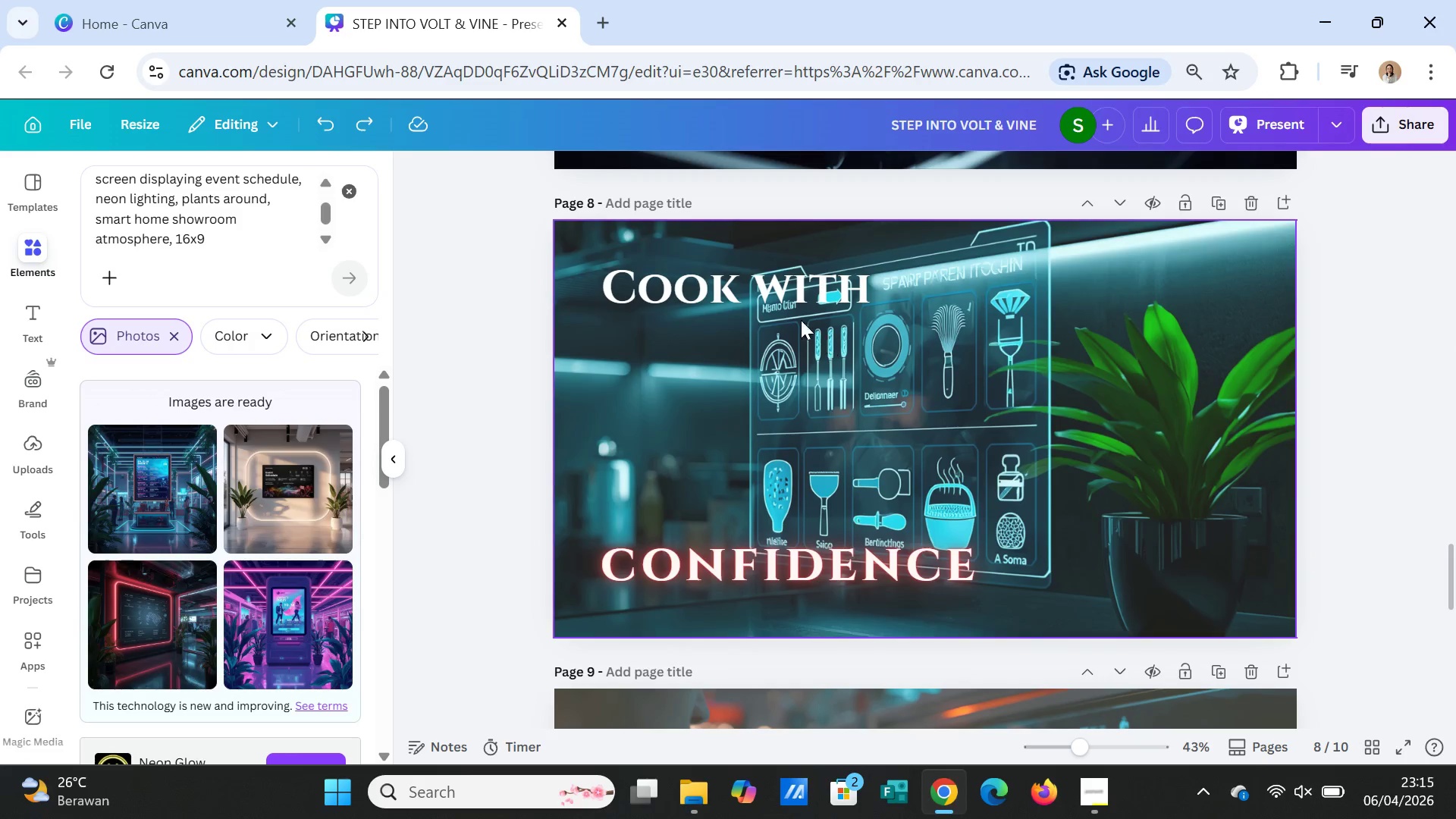 
left_click_drag(start_coordinate=[788, 293], to_coordinate=[785, 520])
 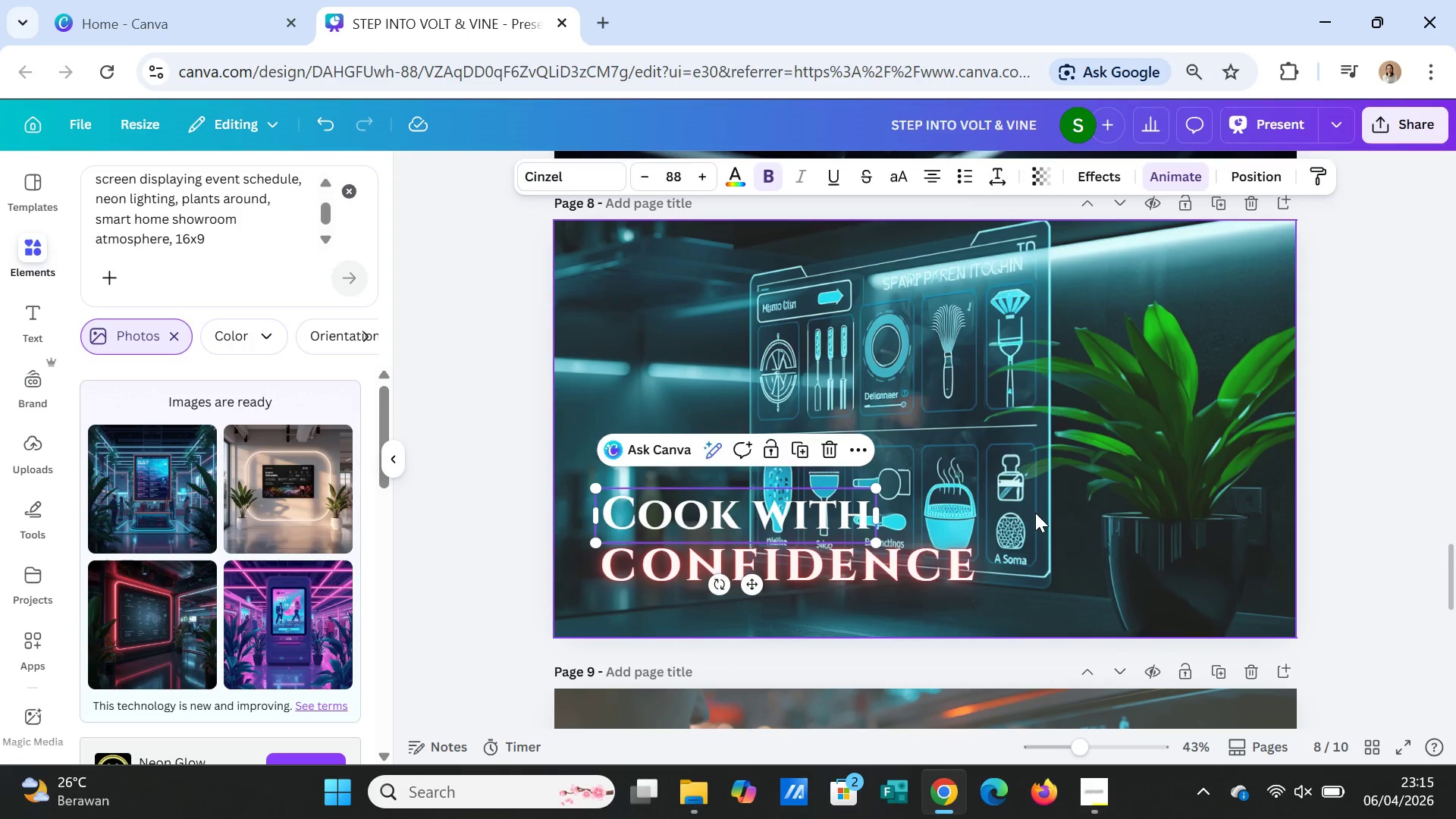 
left_click([1035, 513])
 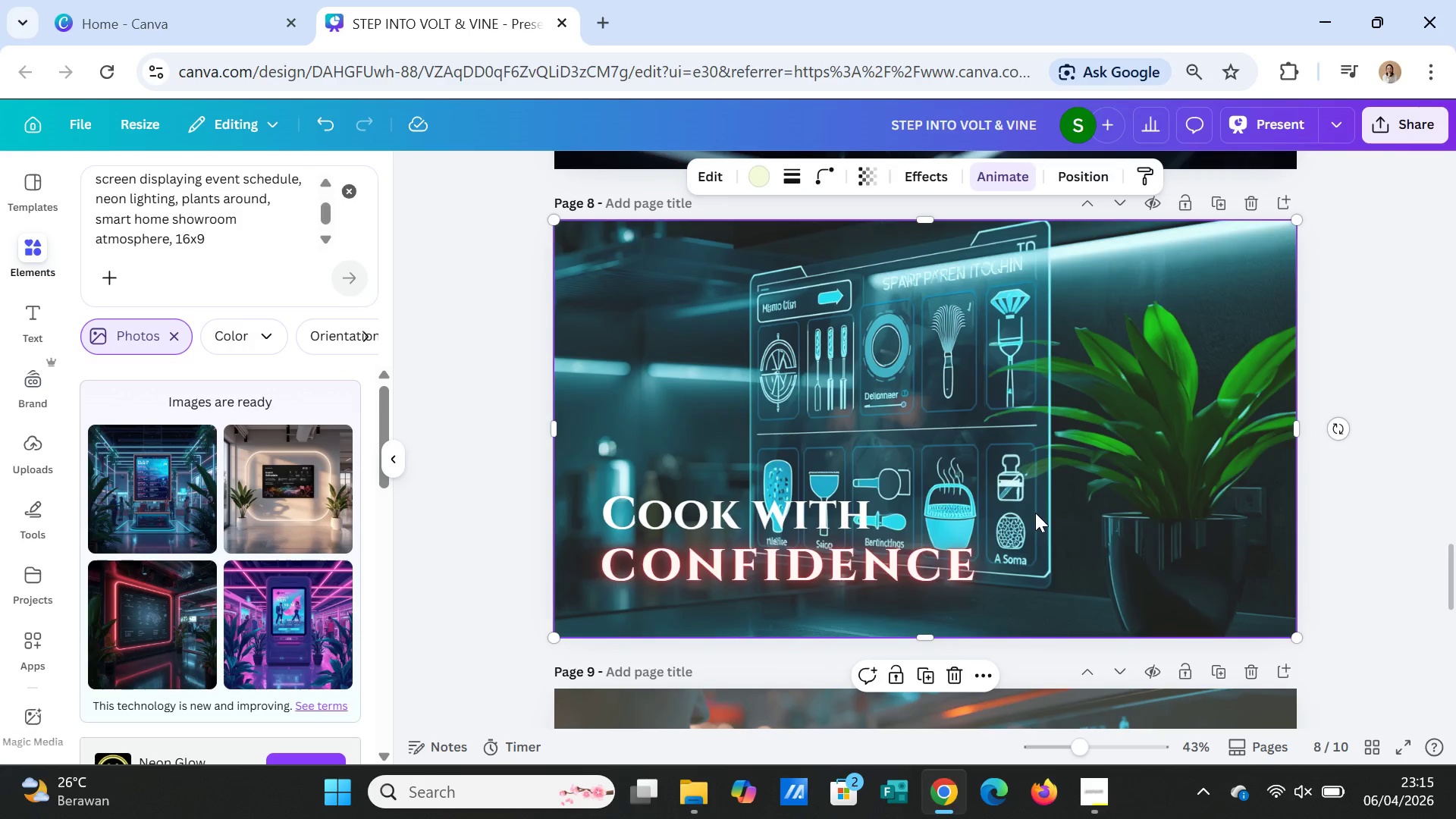 
scroll: coordinate [1269, 553], scroll_direction: down, amount: 7.0
 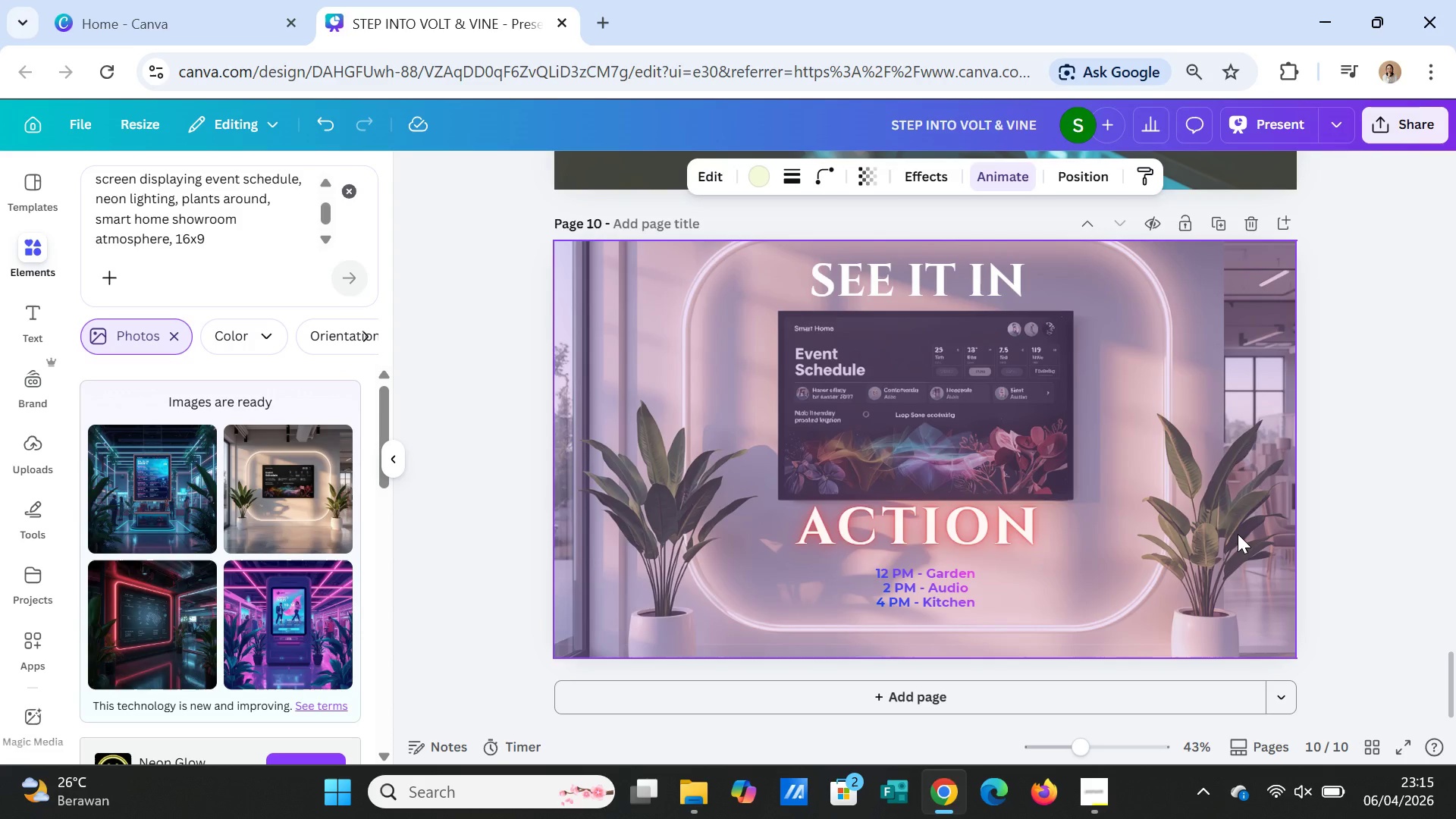 
left_click([1226, 218])
 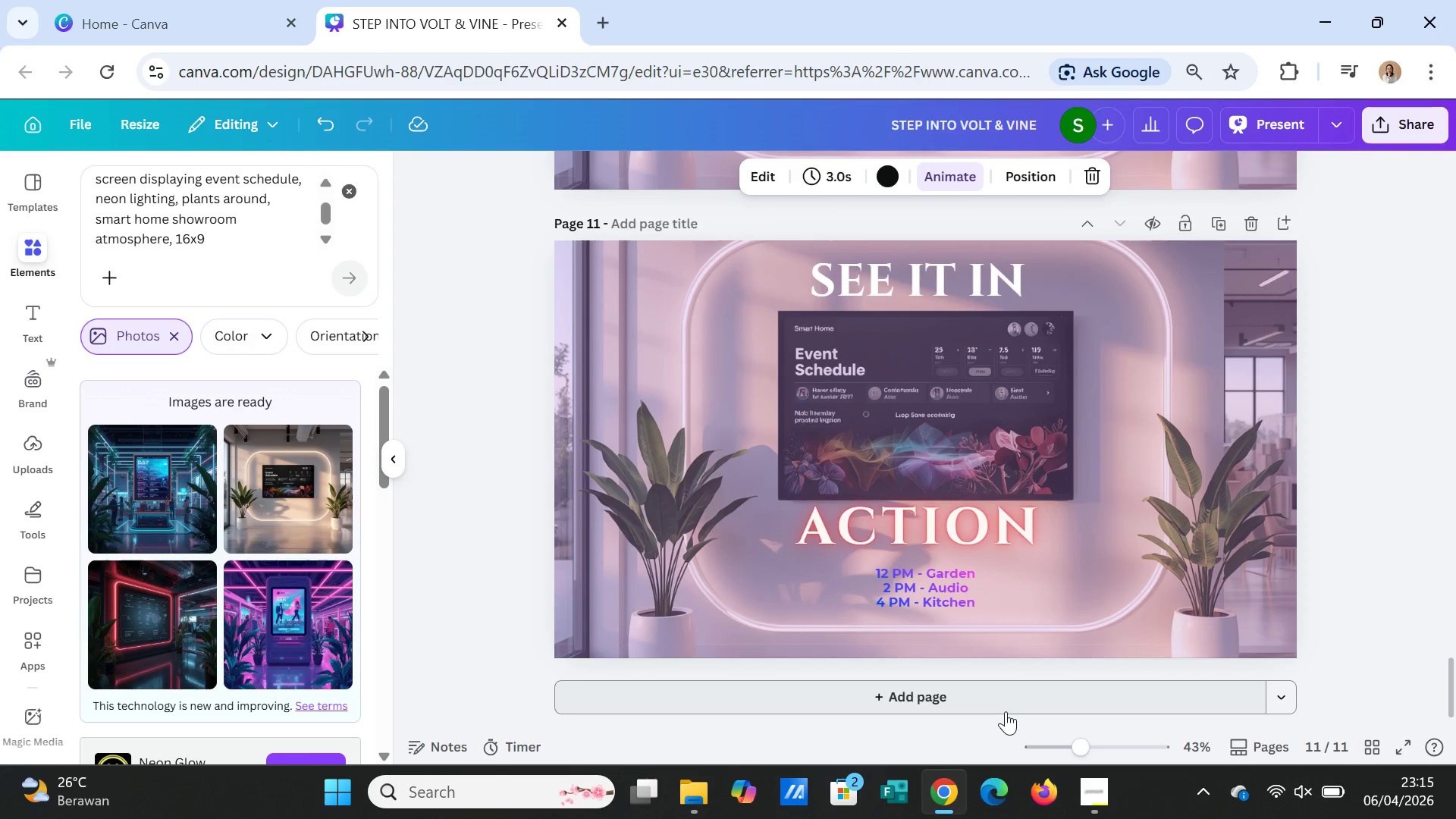 
wait(5.7)
 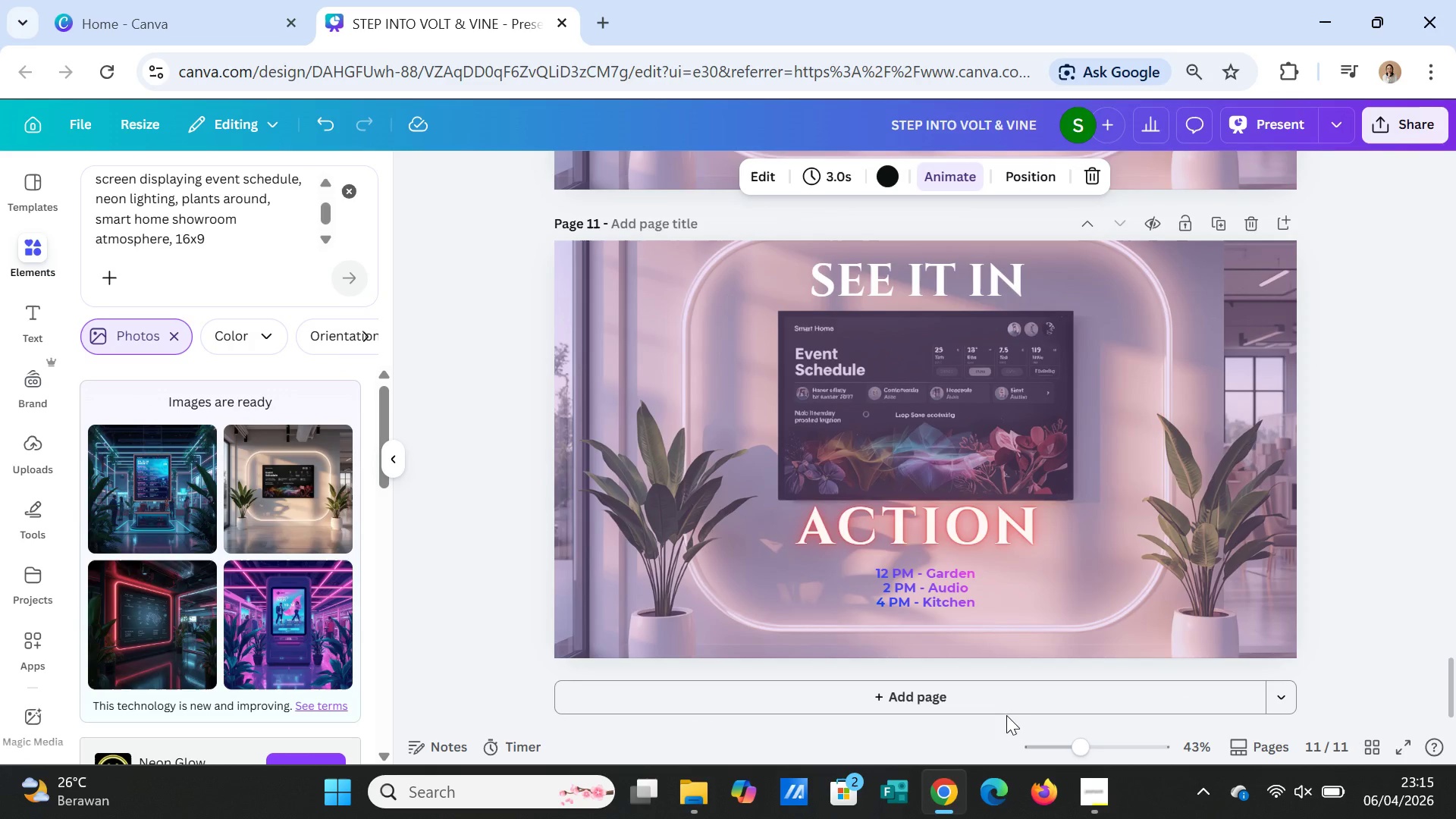 
left_click([1200, 384])
 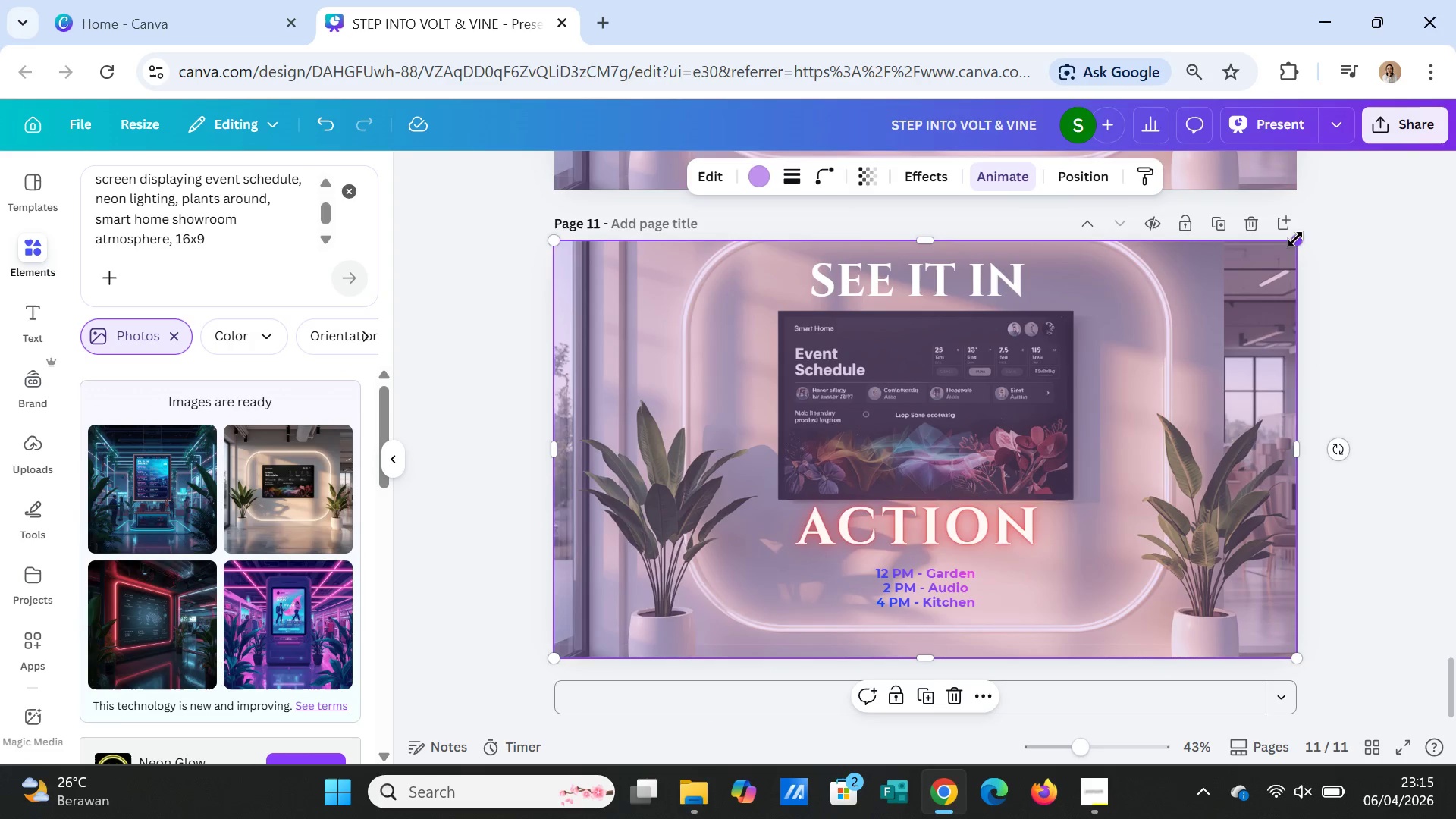 
left_click_drag(start_coordinate=[1296, 238], to_coordinate=[1217, 322])
 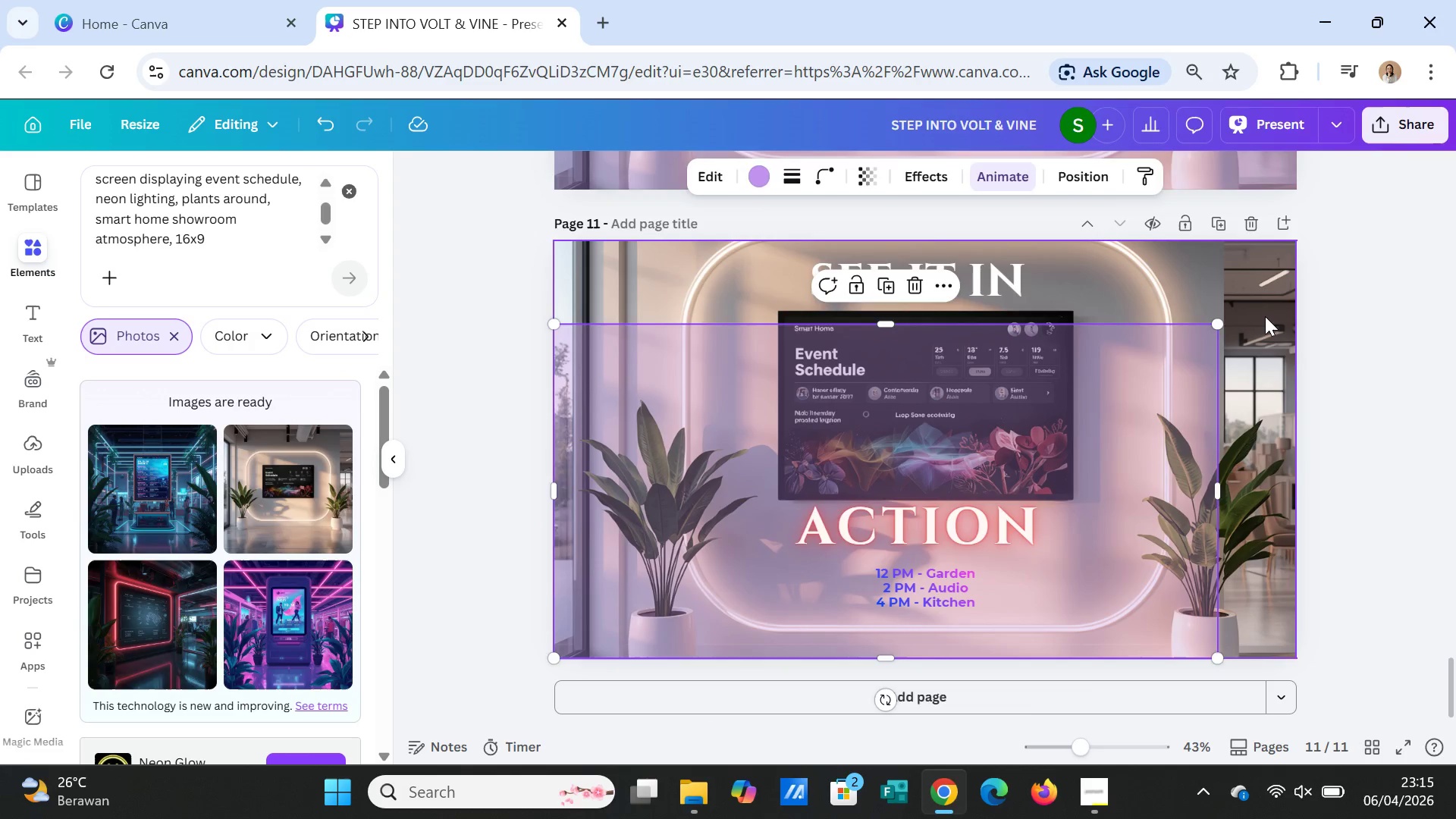 
left_click([1265, 316])
 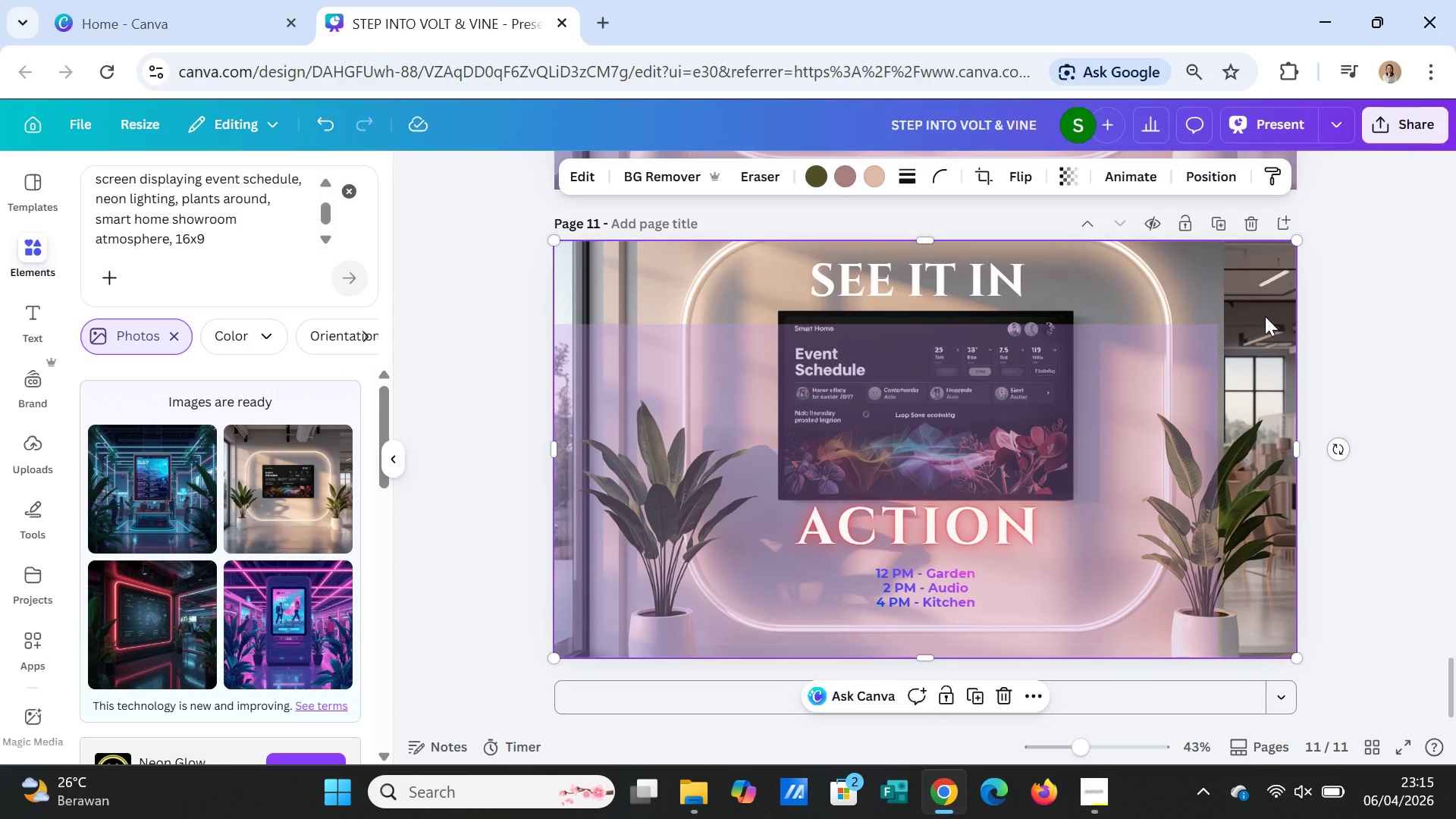 
key(Delete)
 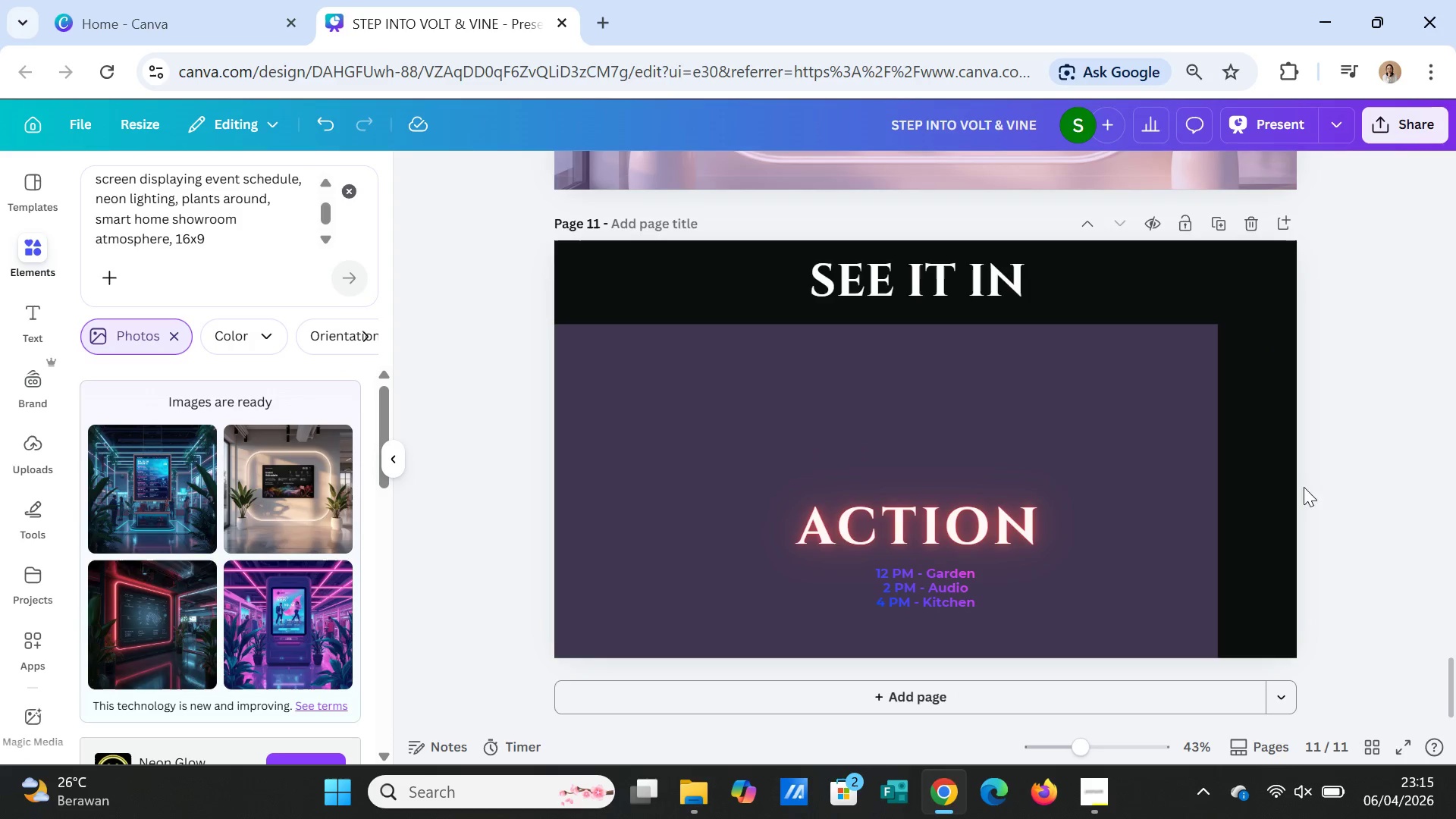 
scroll: coordinate [1323, 532], scroll_direction: up, amount: 4.0
 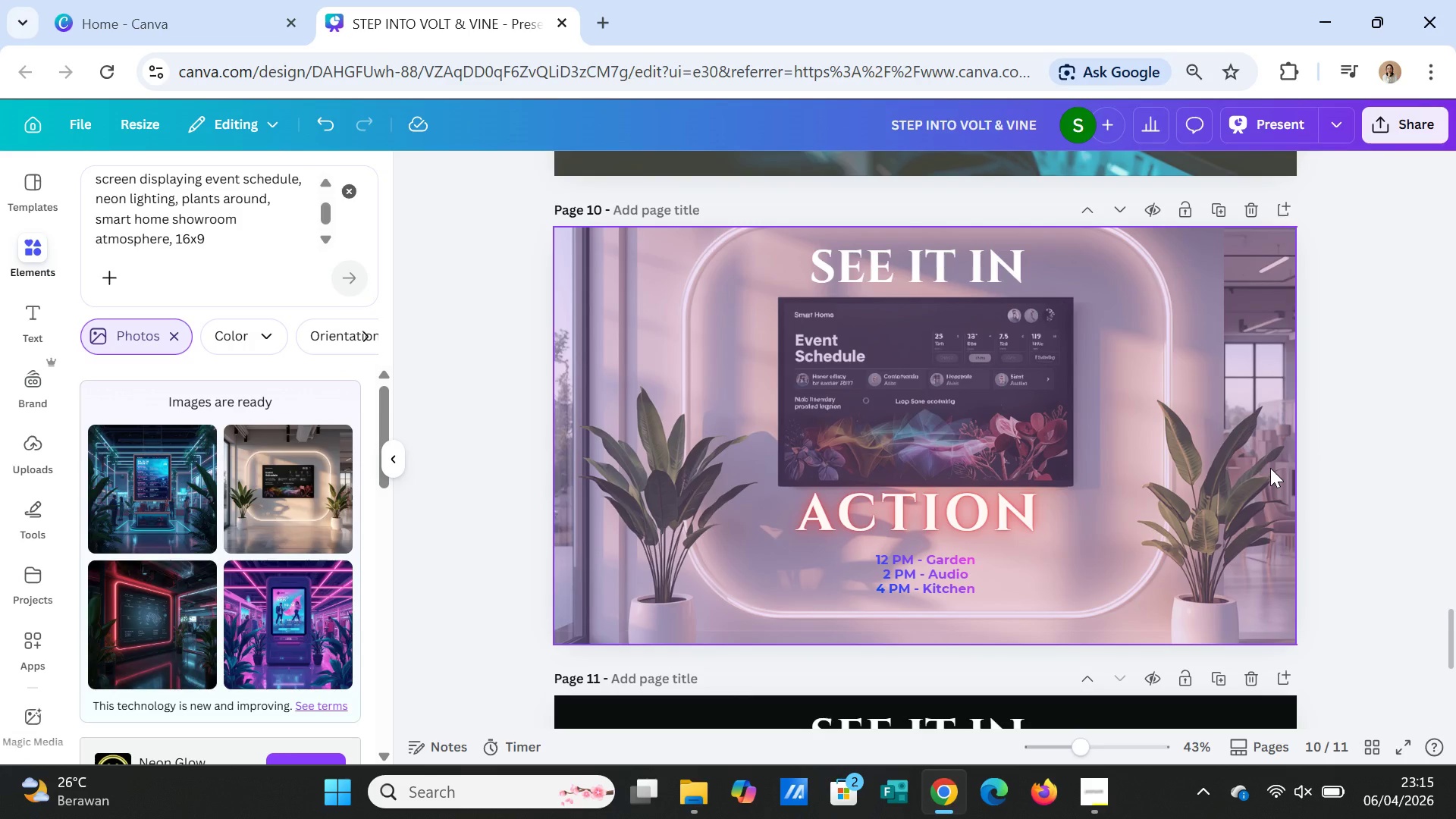 
left_click([1270, 468])
 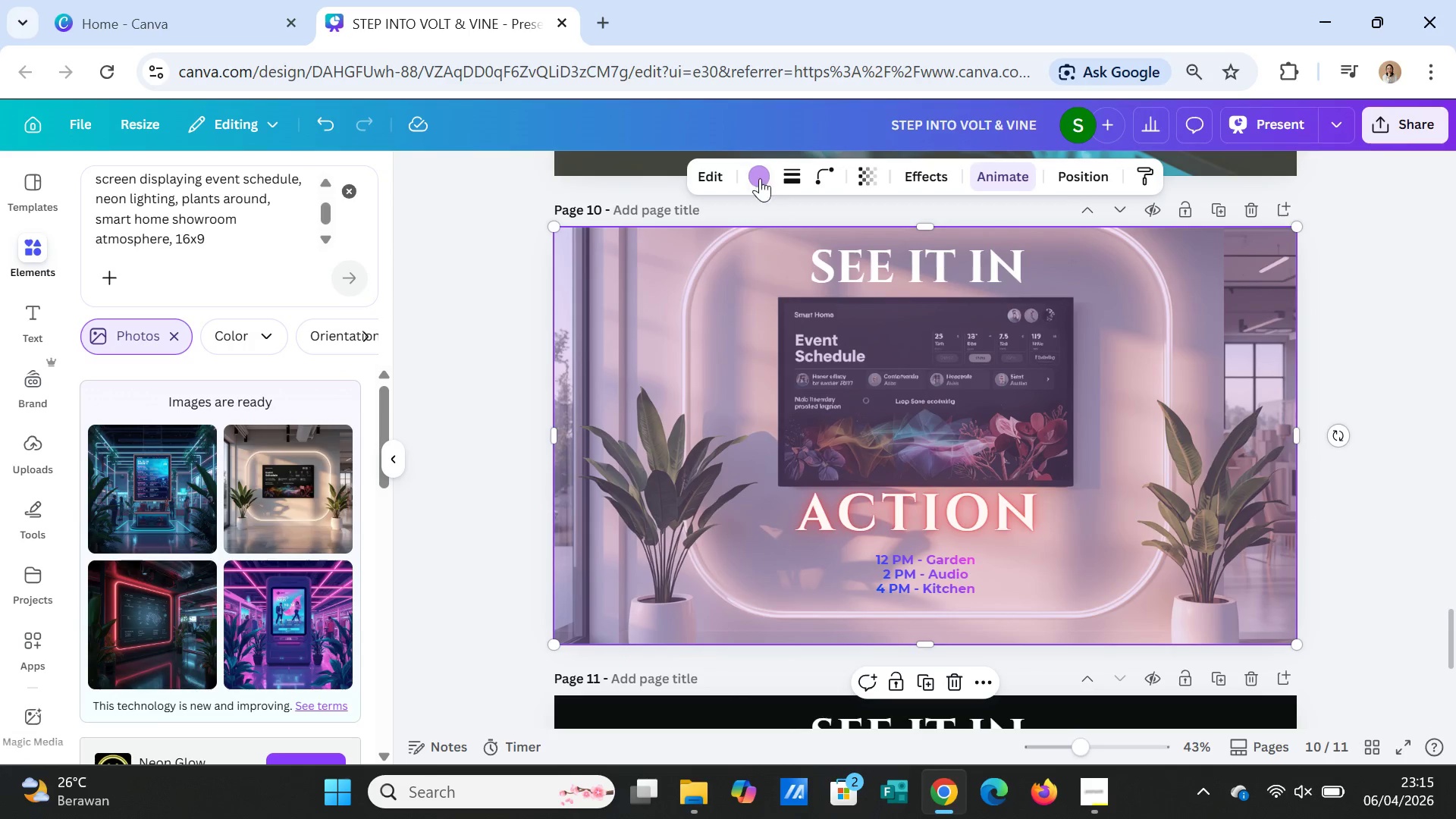 
left_click([758, 172])
 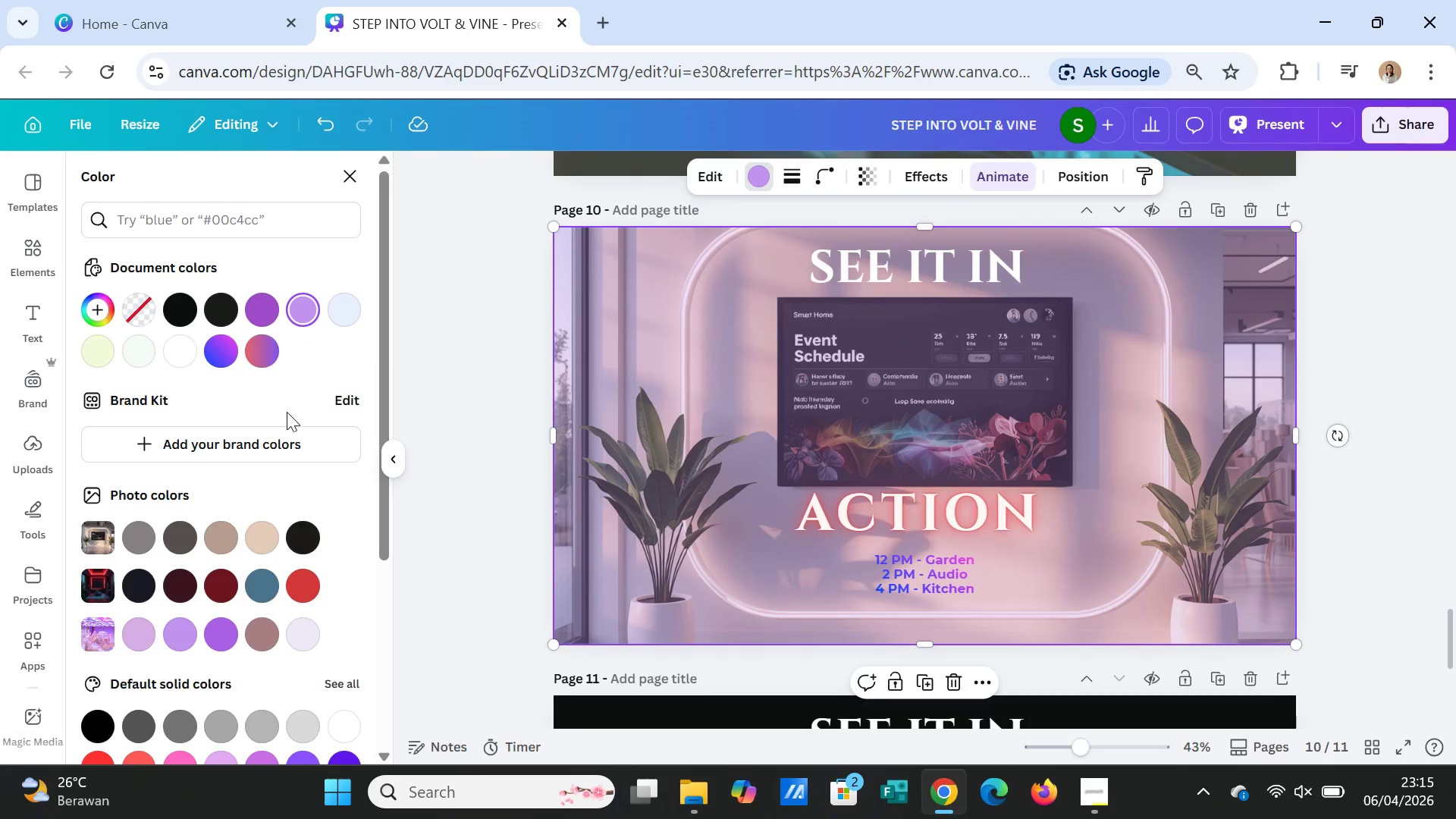 
left_click([306, 583])
 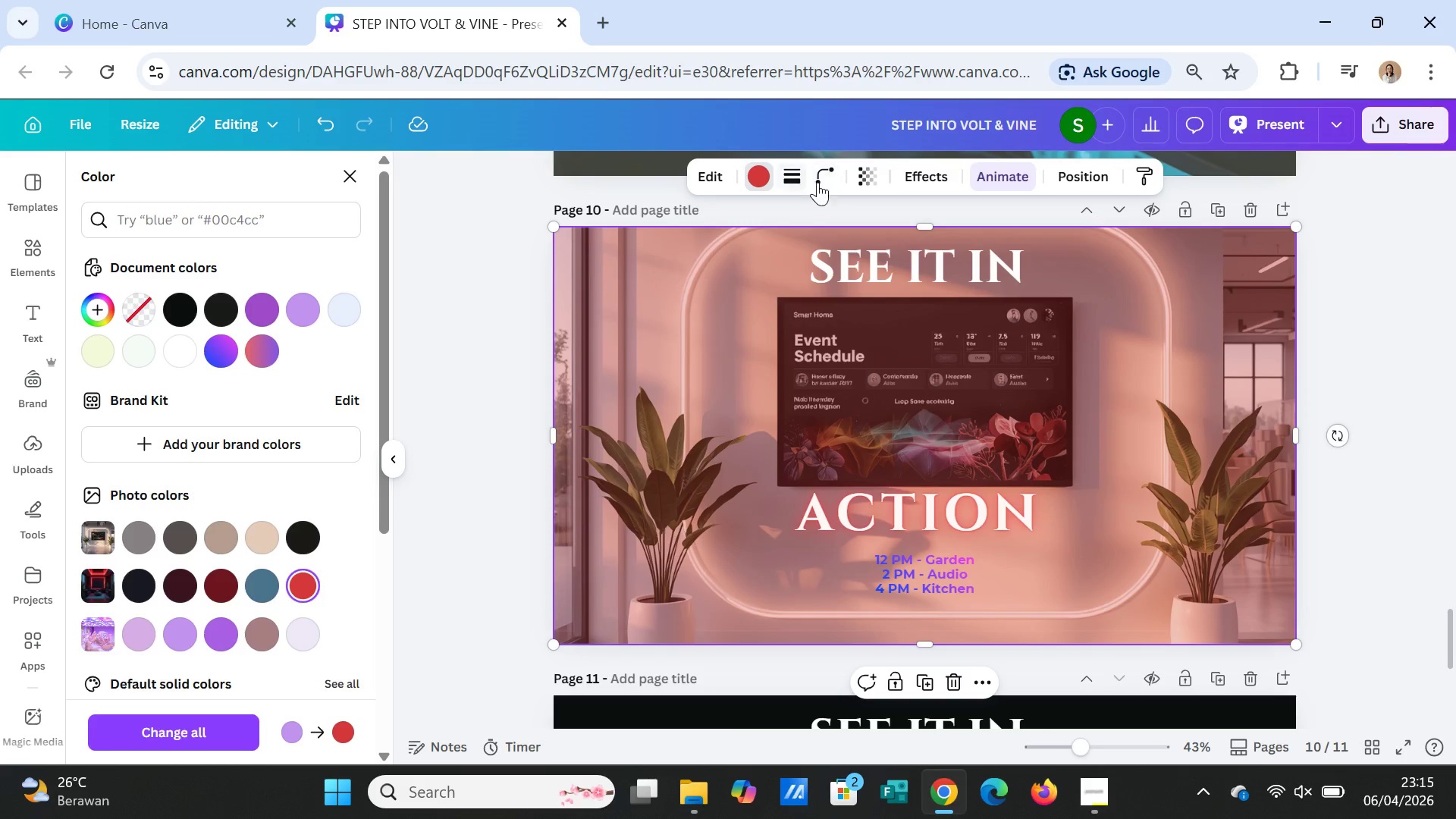 
left_click([871, 174])
 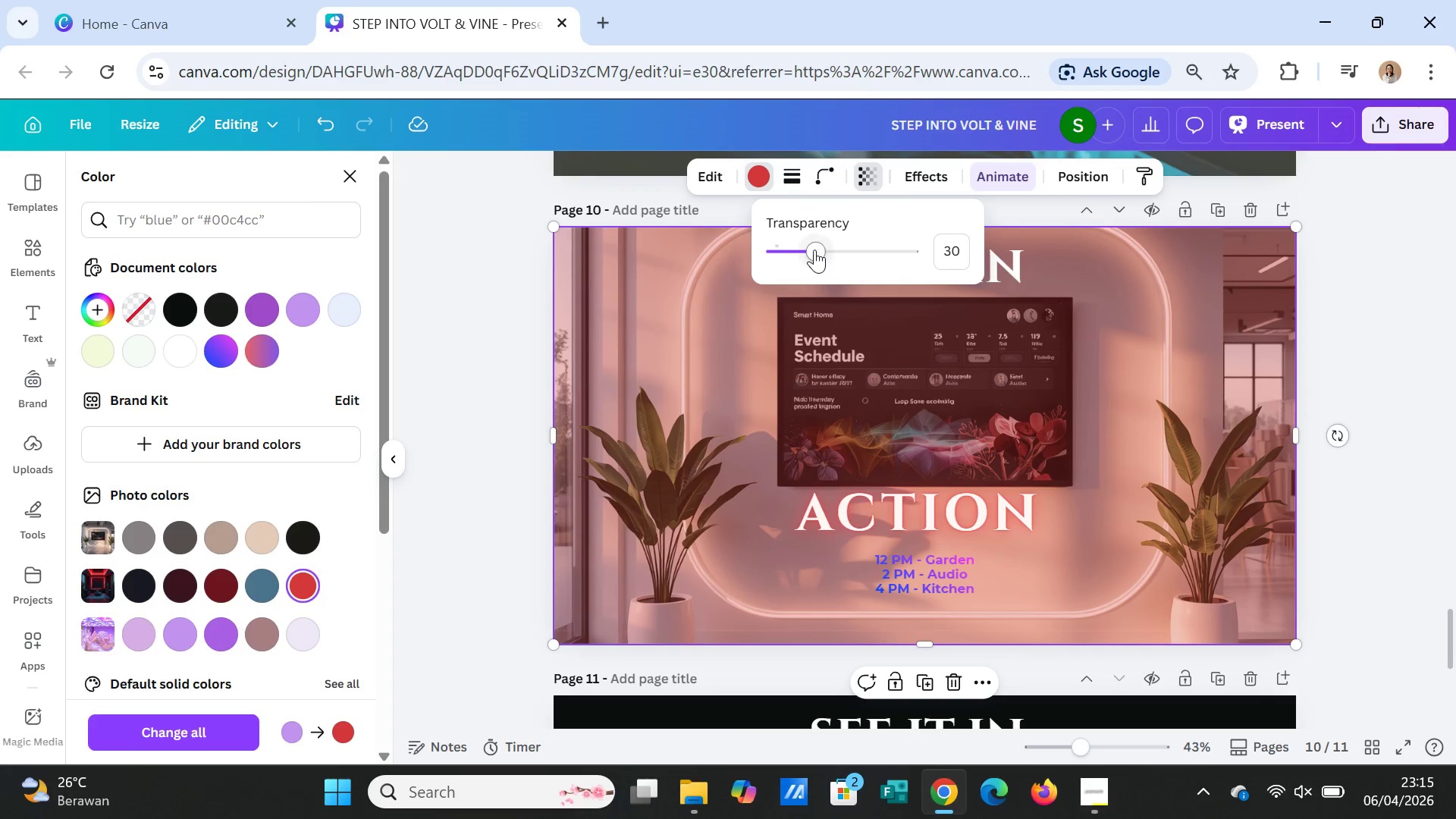 
left_click_drag(start_coordinate=[814, 249], to_coordinate=[789, 246])
 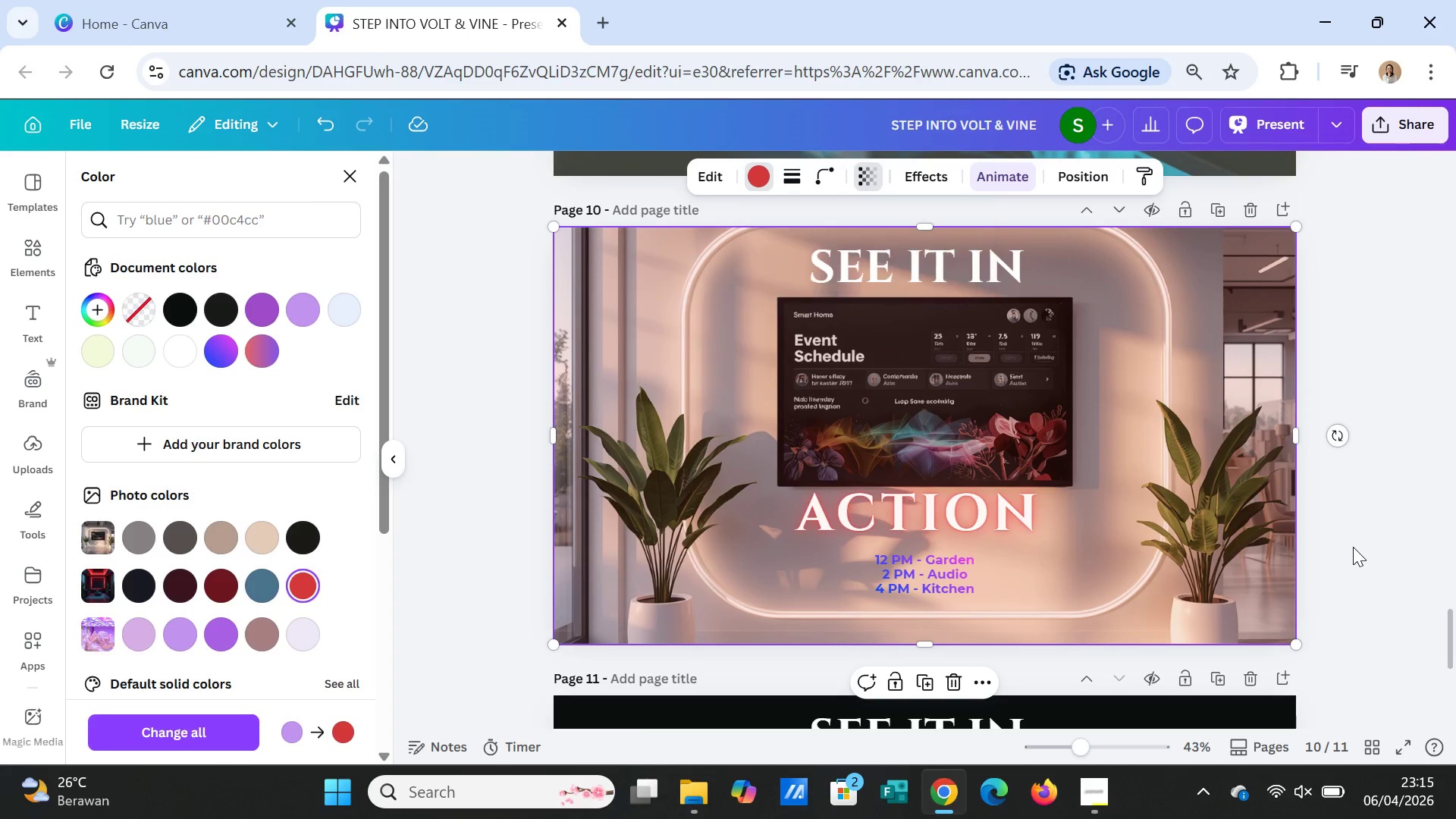 
left_click([1353, 547])
 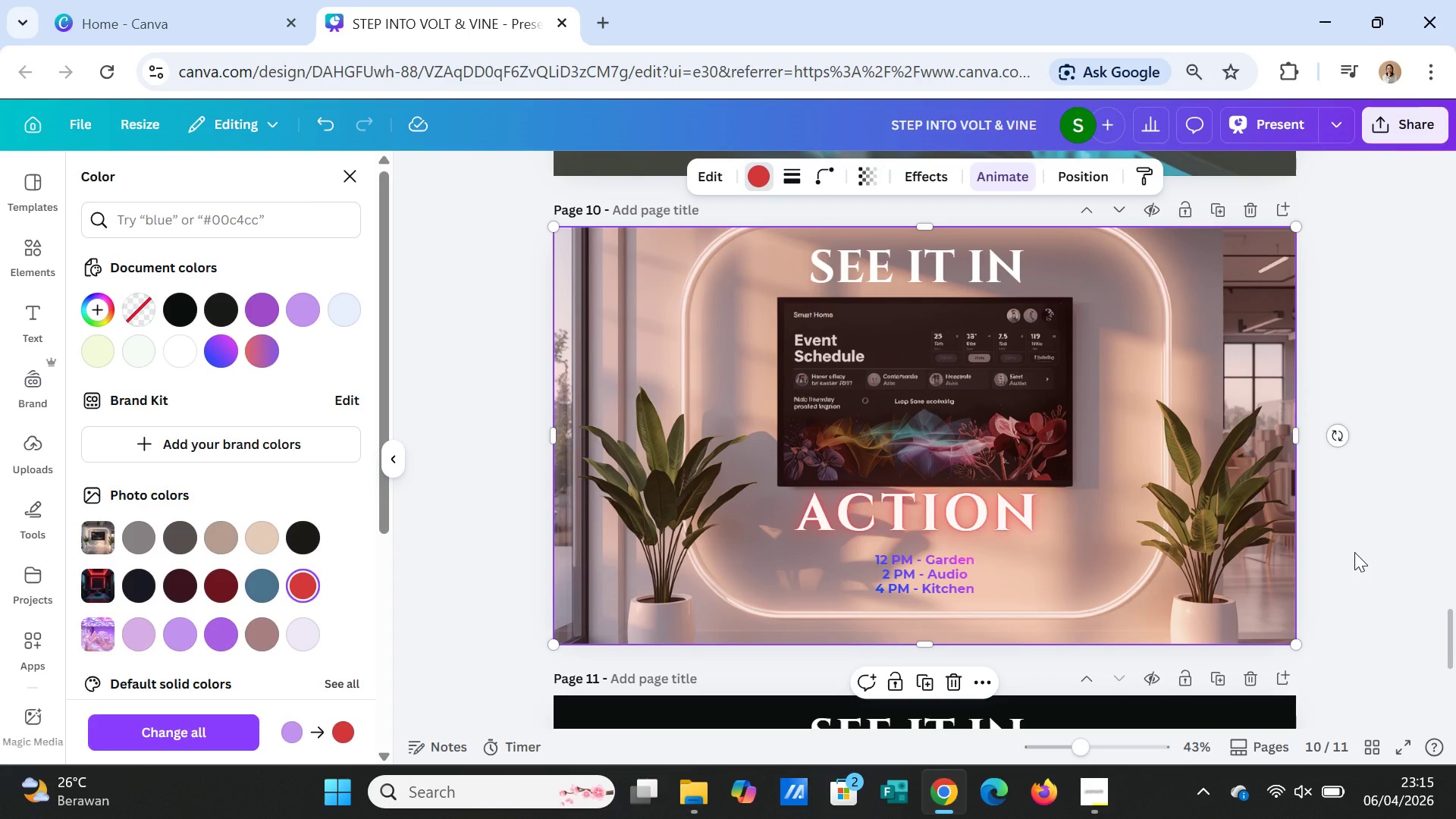 
left_click([1354, 552])
 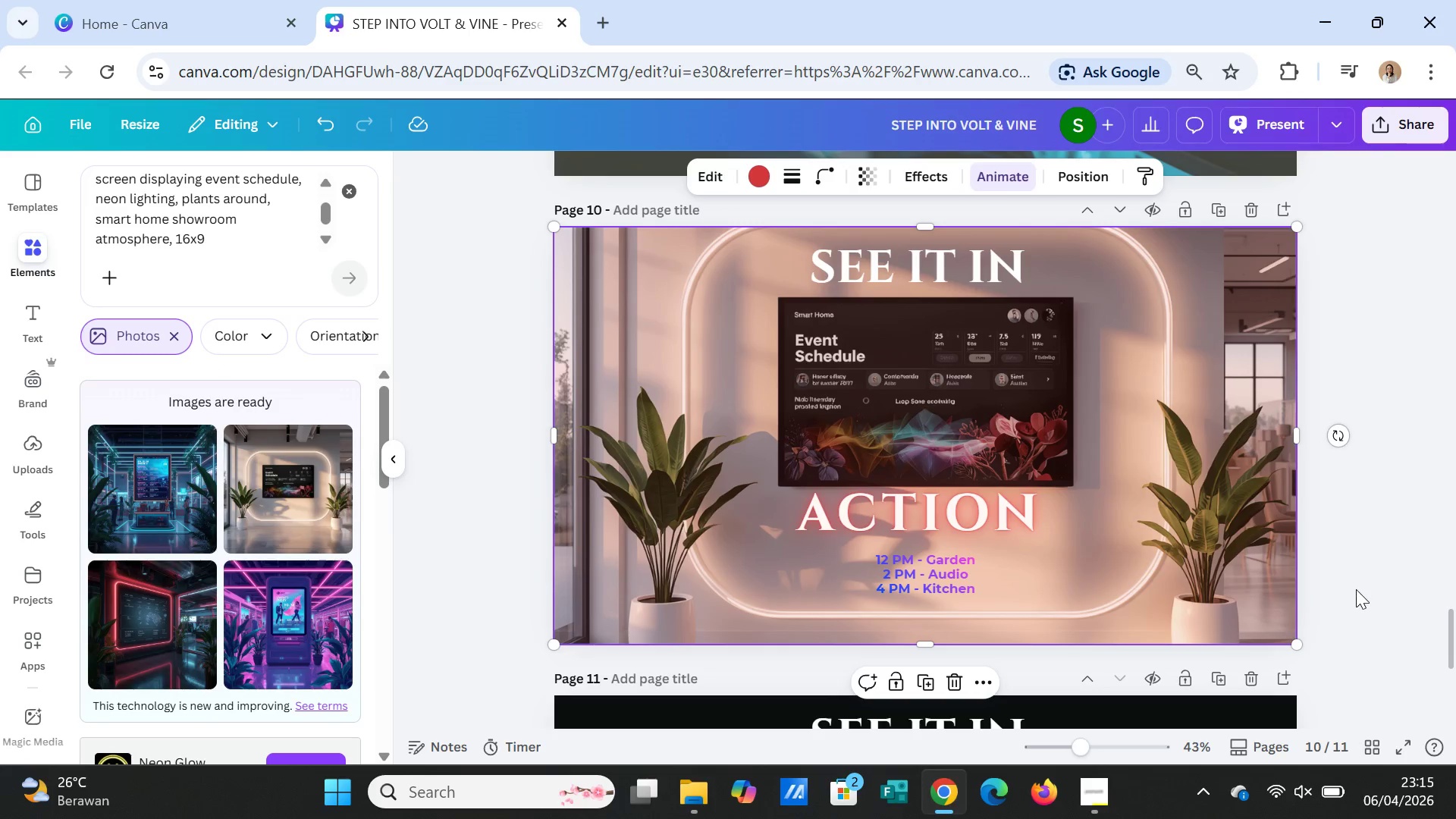 
scroll: coordinate [1354, 612], scroll_direction: down, amount: 2.0
 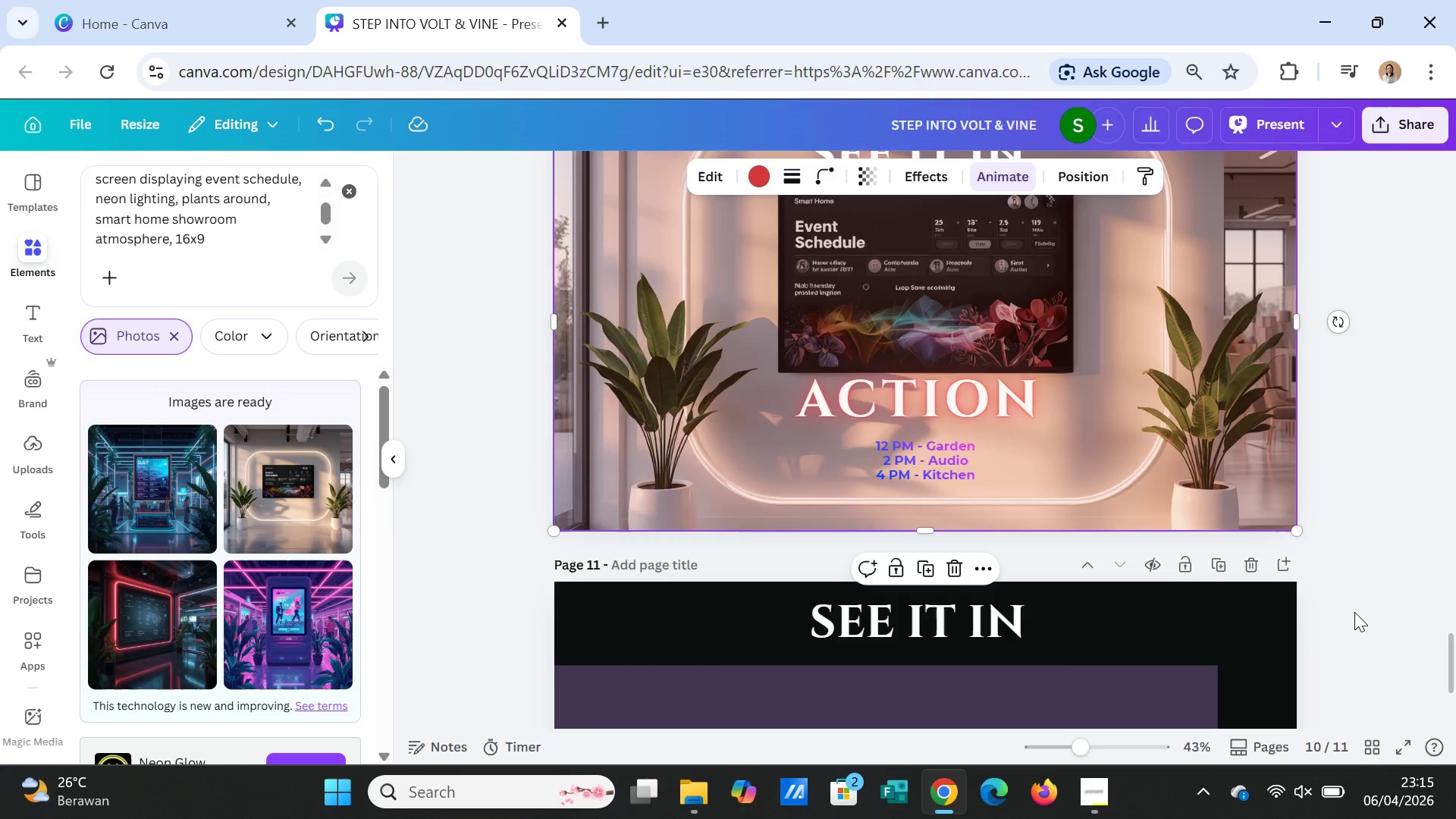 
scroll: coordinate [1345, 575], scroll_direction: up, amount: 7.0
 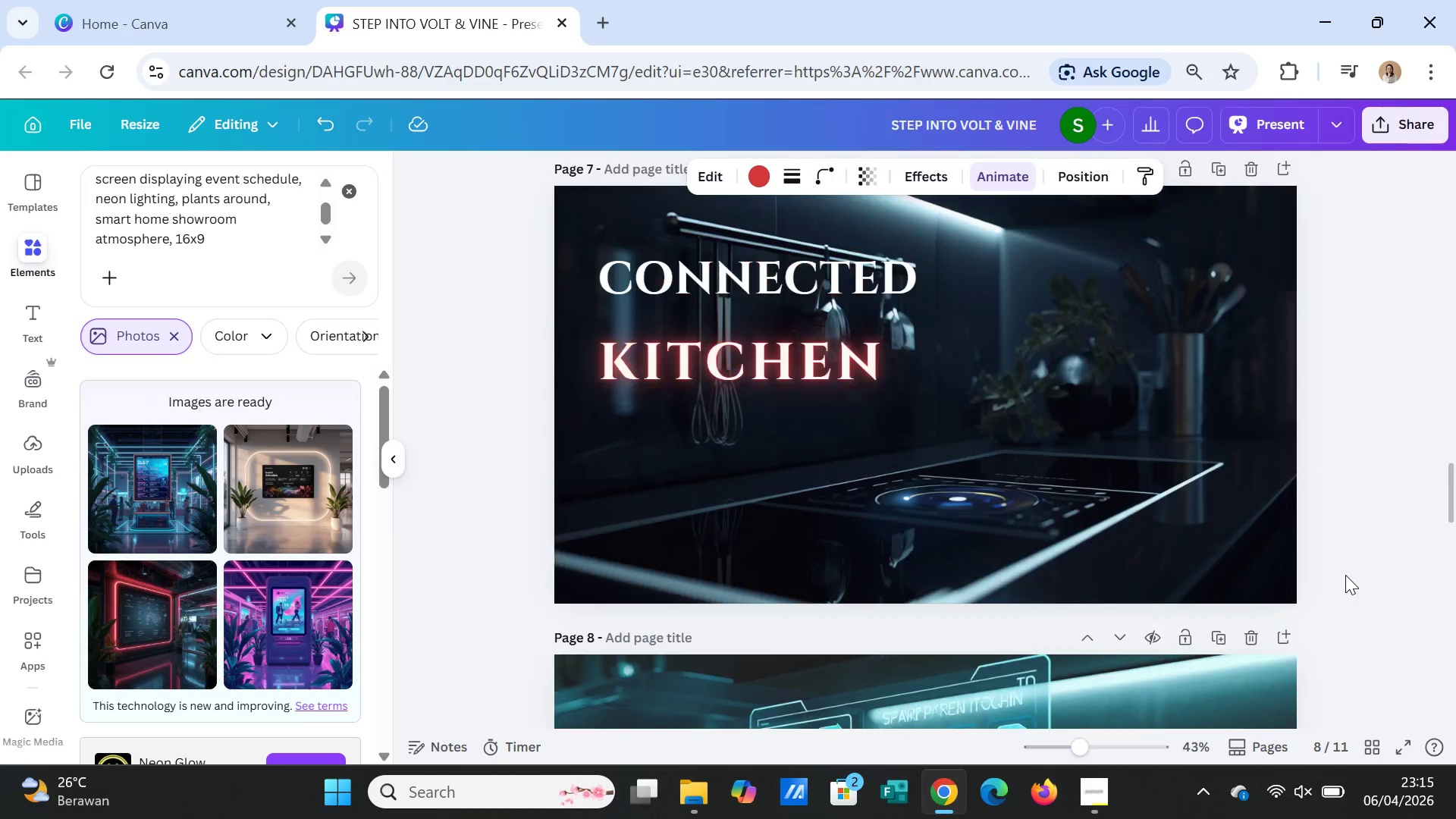 
scroll: coordinate [1345, 575], scroll_direction: down, amount: 11.0
 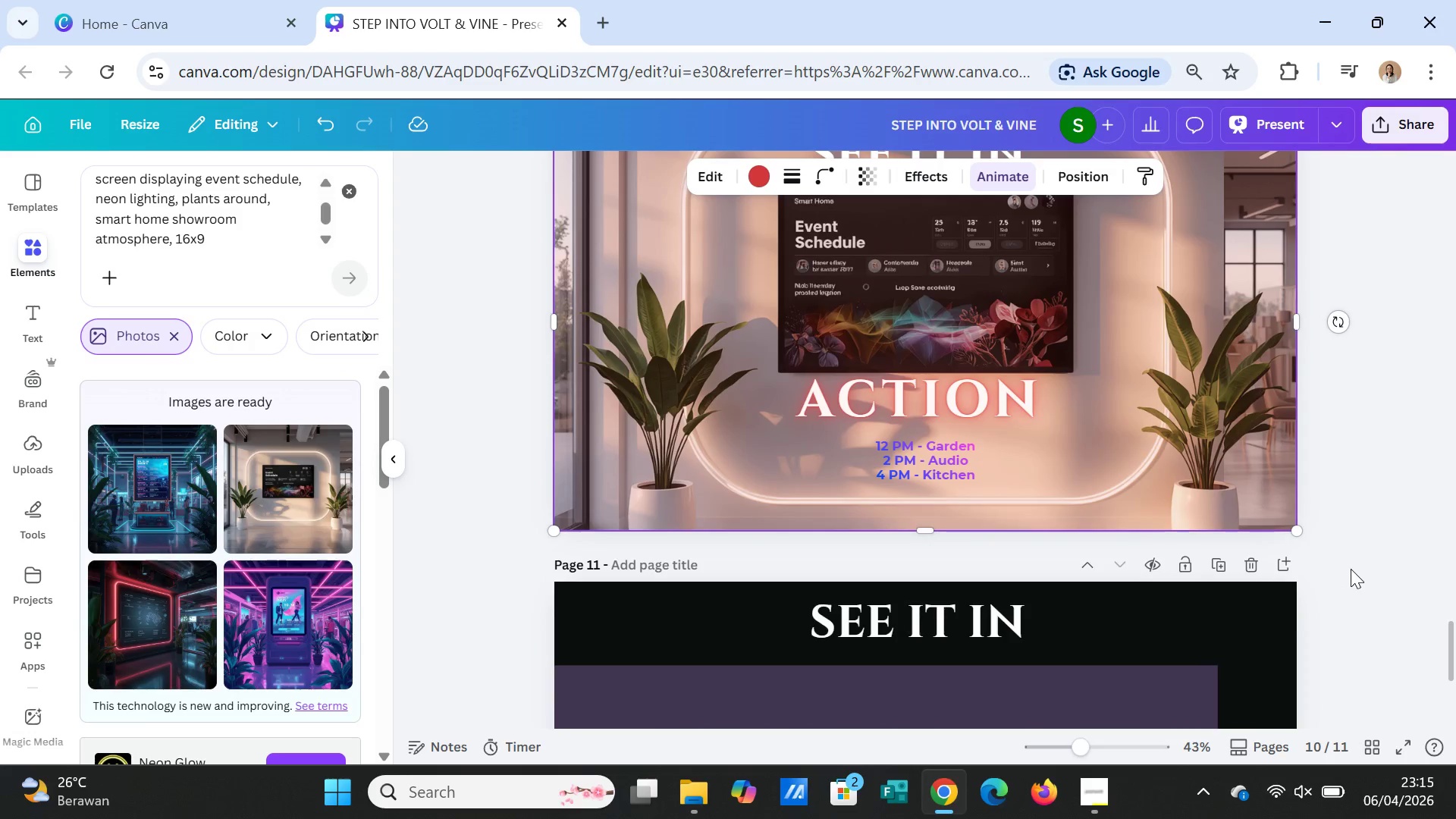 
left_click([1373, 548])
 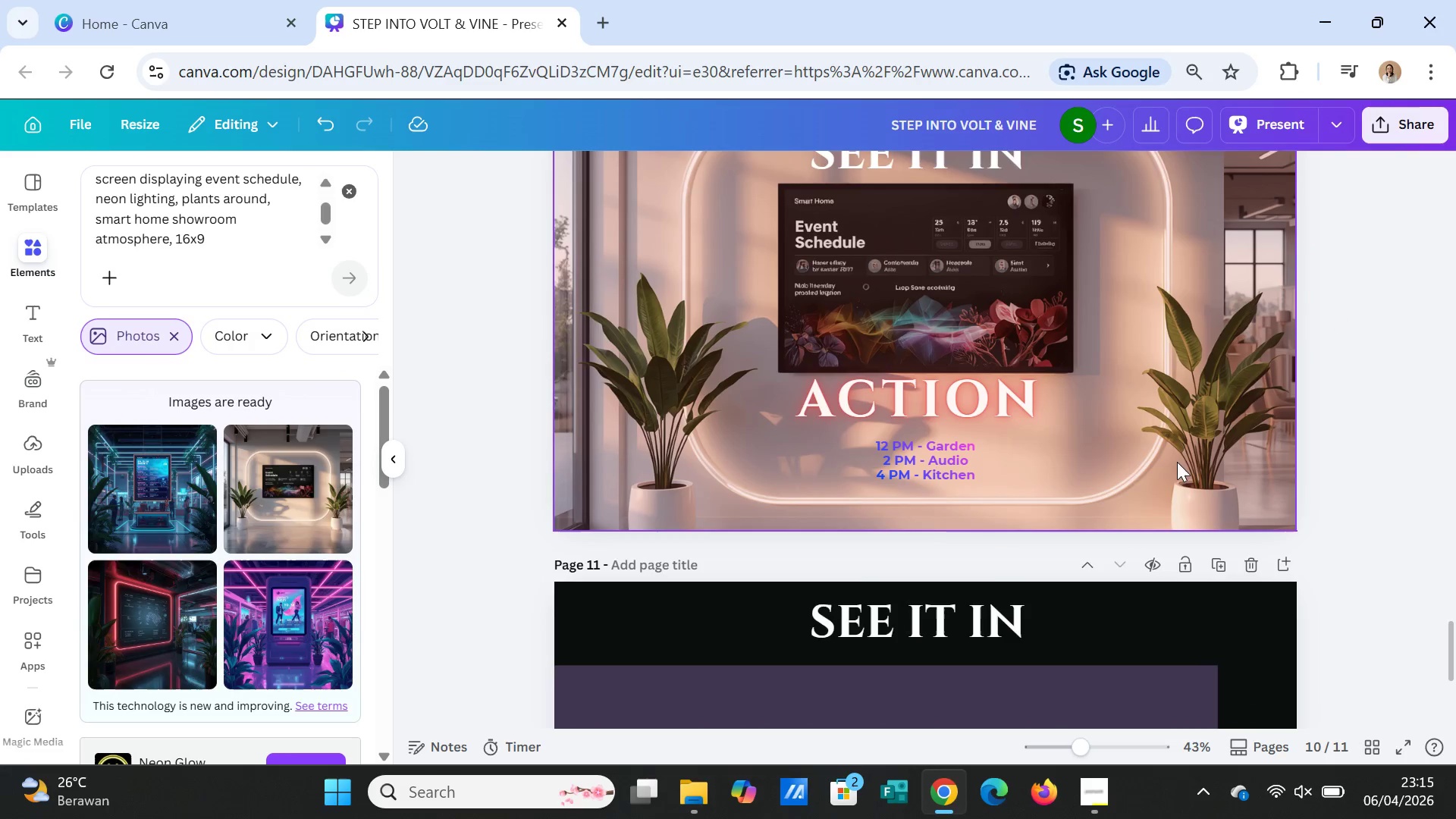 
left_click([1177, 462])
 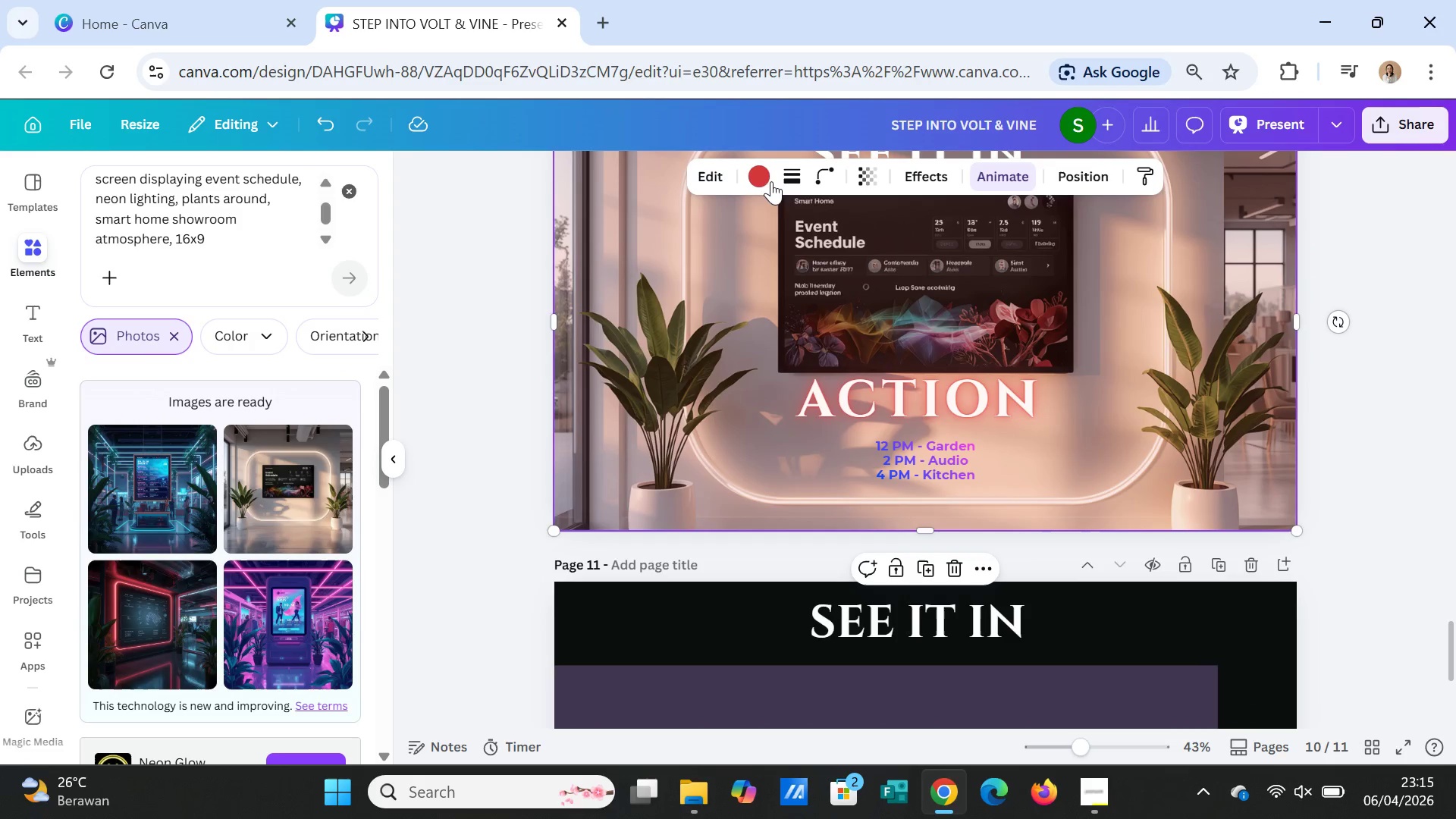 
left_click([763, 176])
 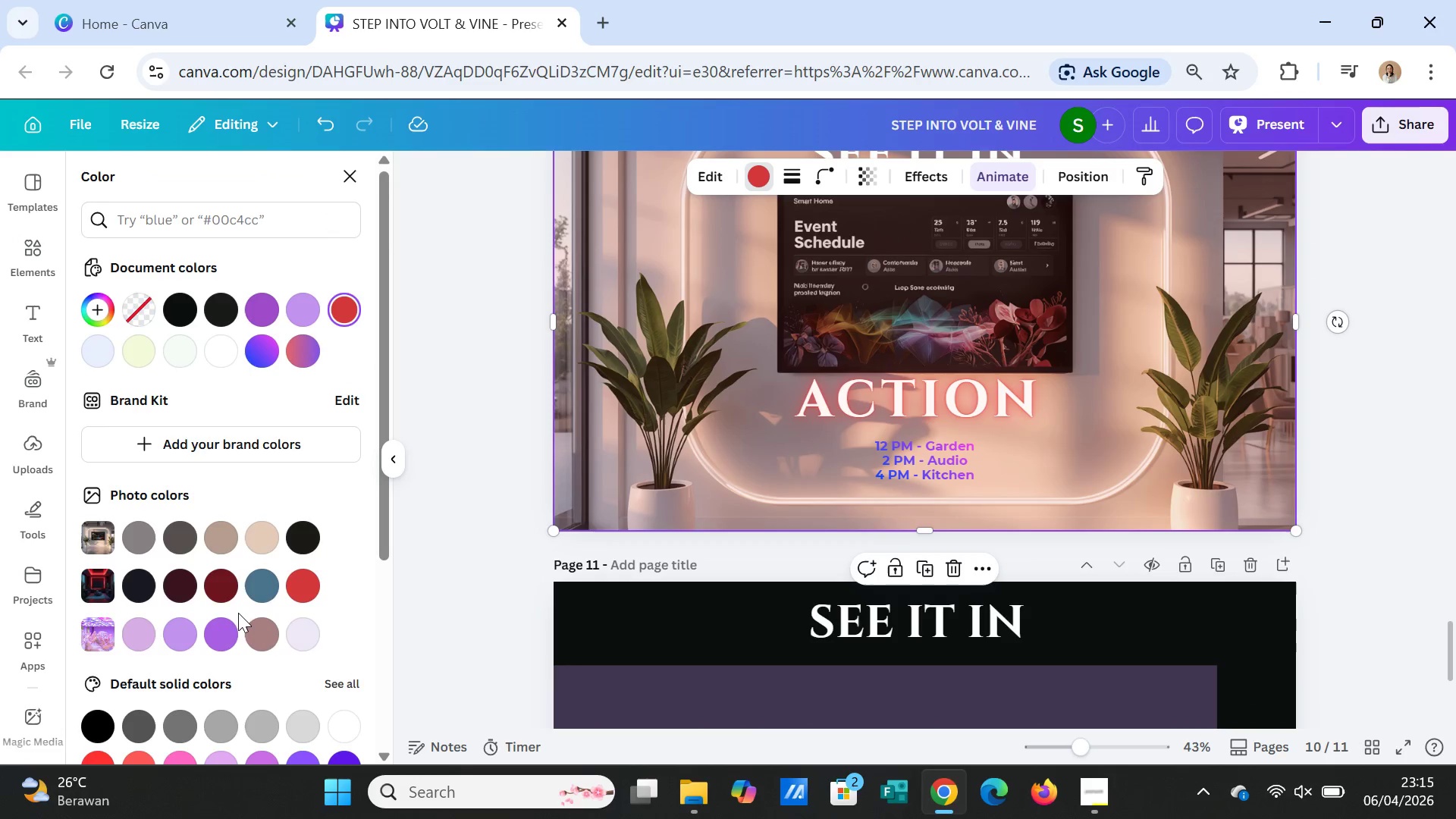 
scroll: coordinate [231, 635], scroll_direction: down, amount: 1.0
 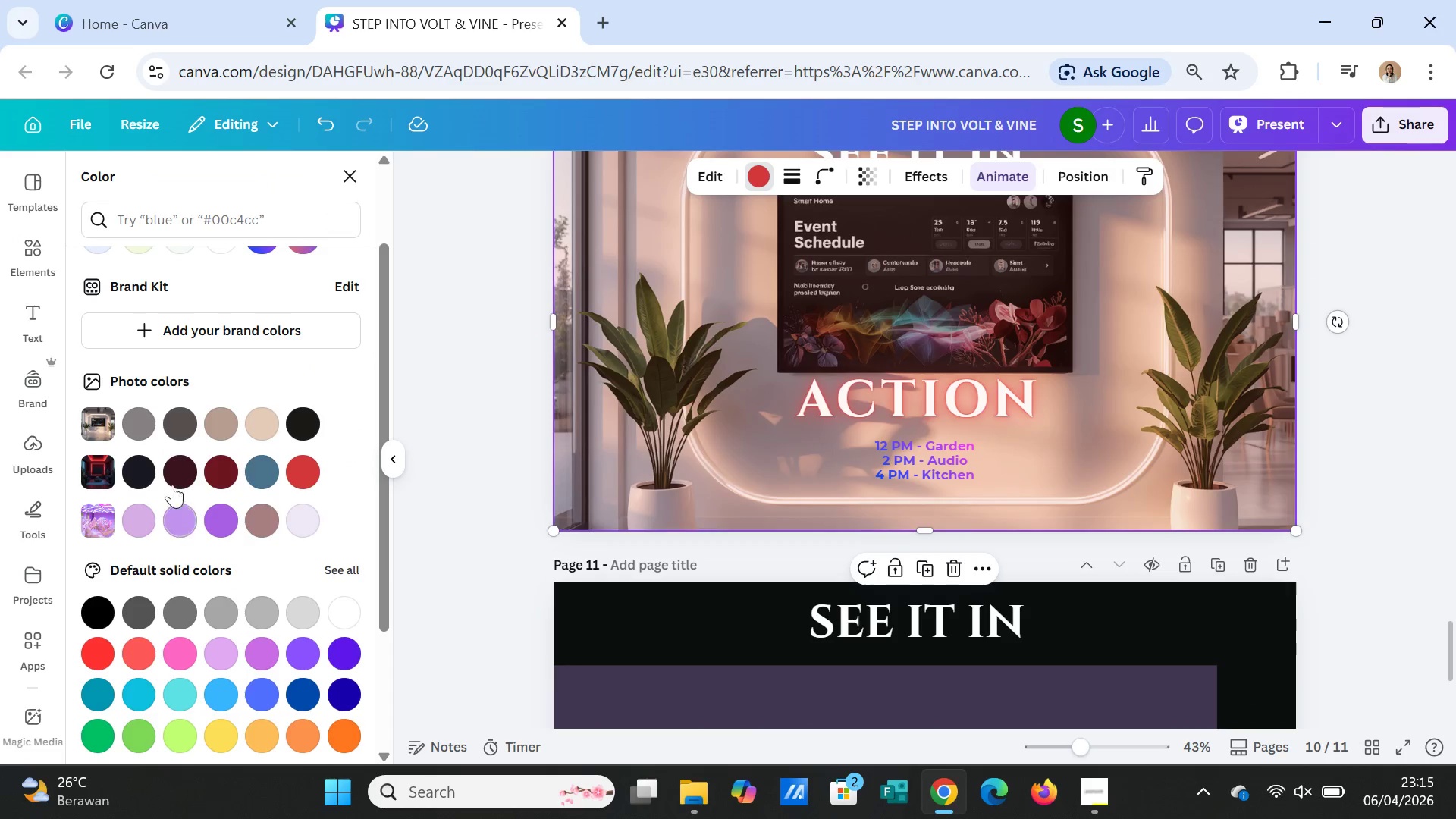 
left_click([174, 474])
 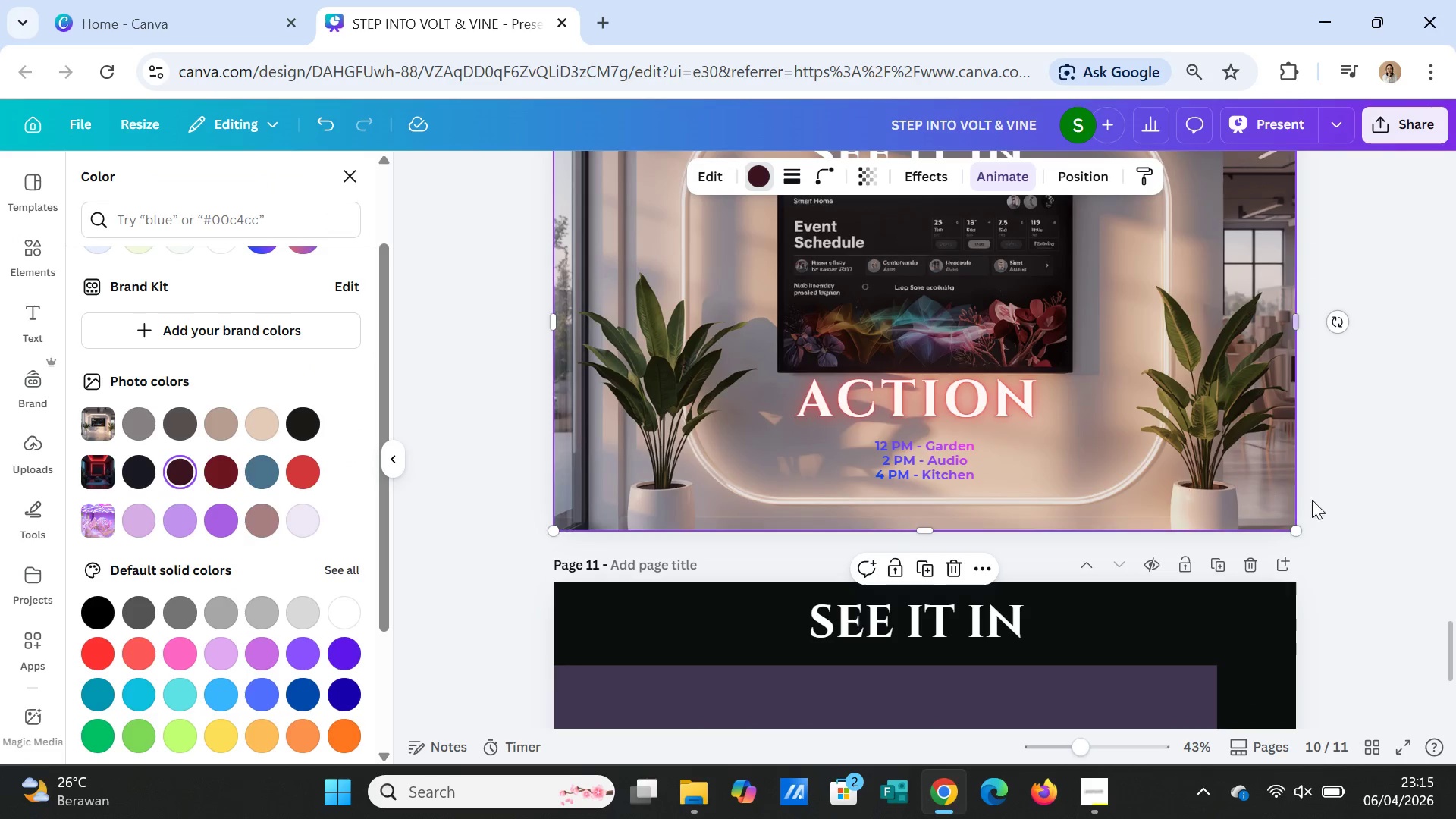 
left_click([1343, 550])
 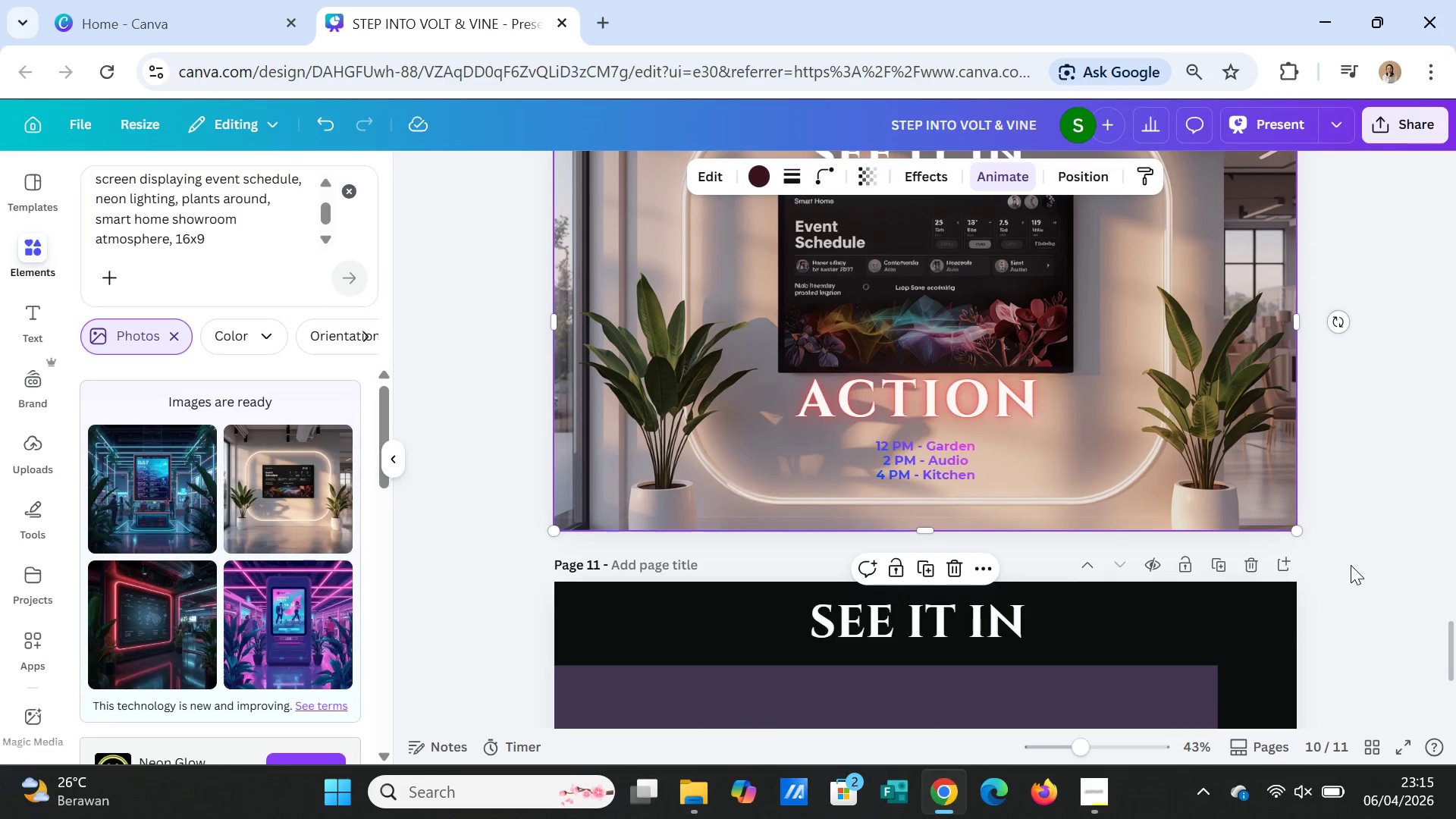 
left_click([1351, 565])
 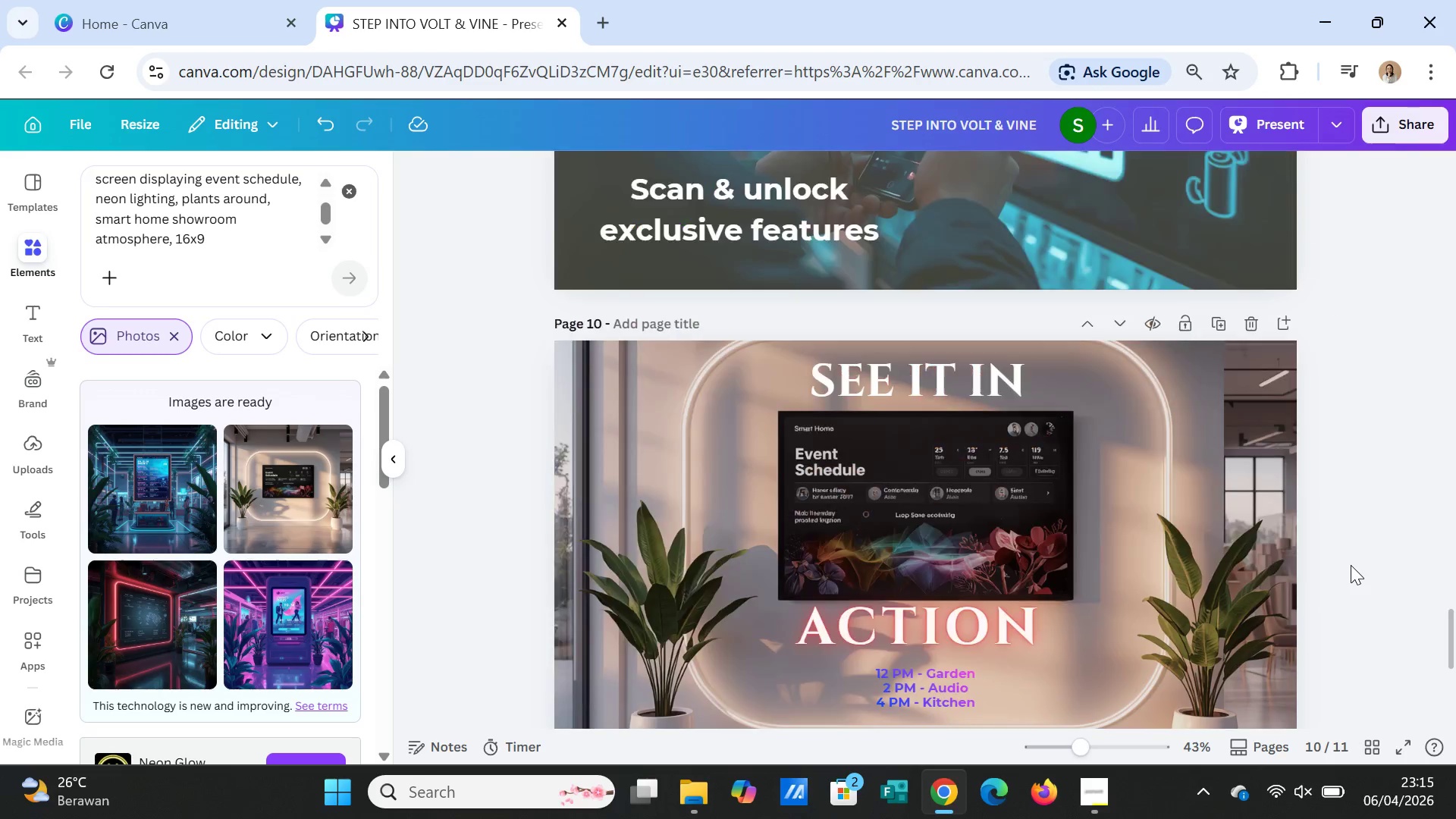 
scroll: coordinate [1351, 565], scroll_direction: up, amount: 2.0
 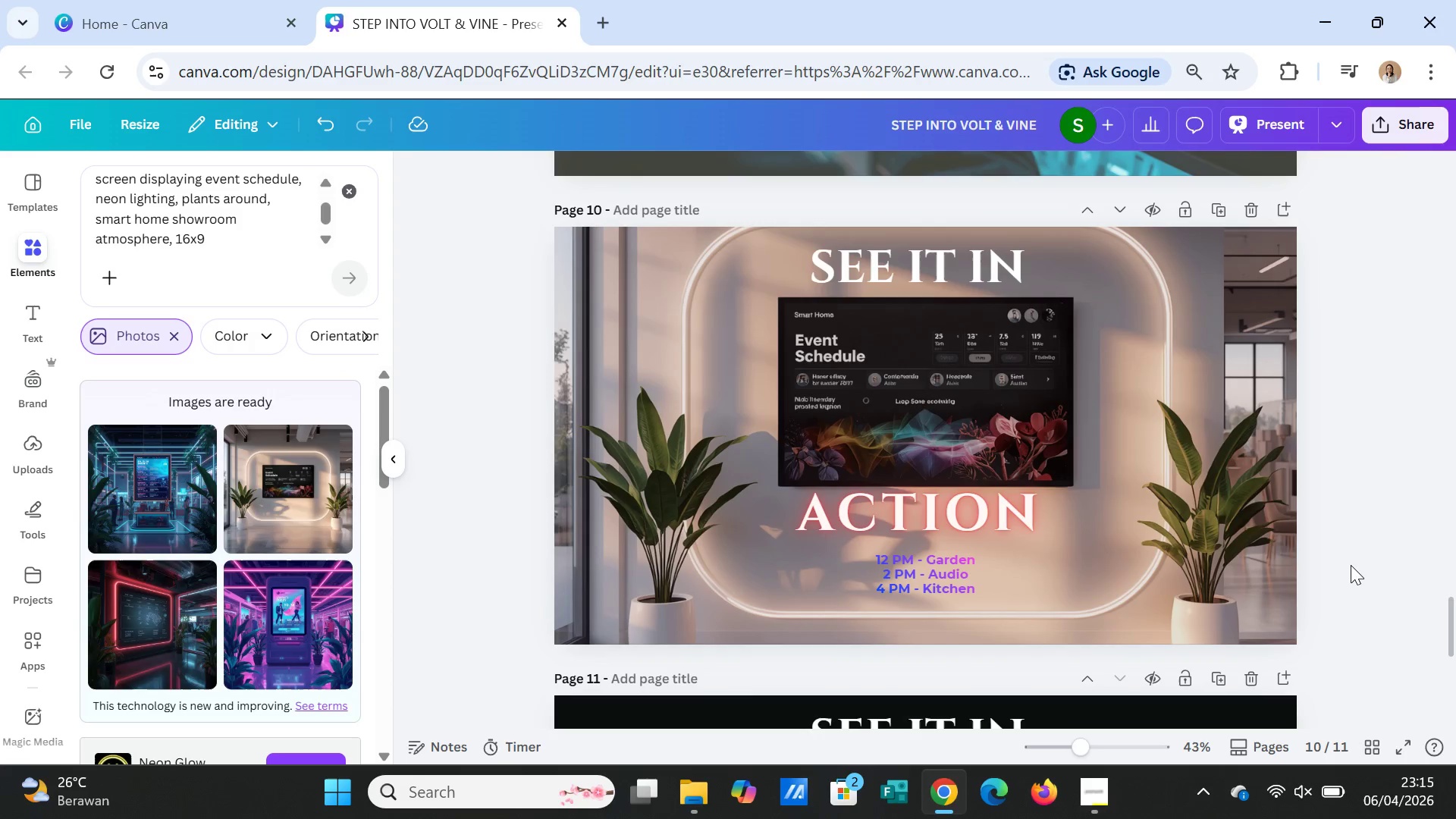 
scroll: coordinate [1351, 565], scroll_direction: down, amount: 6.0
 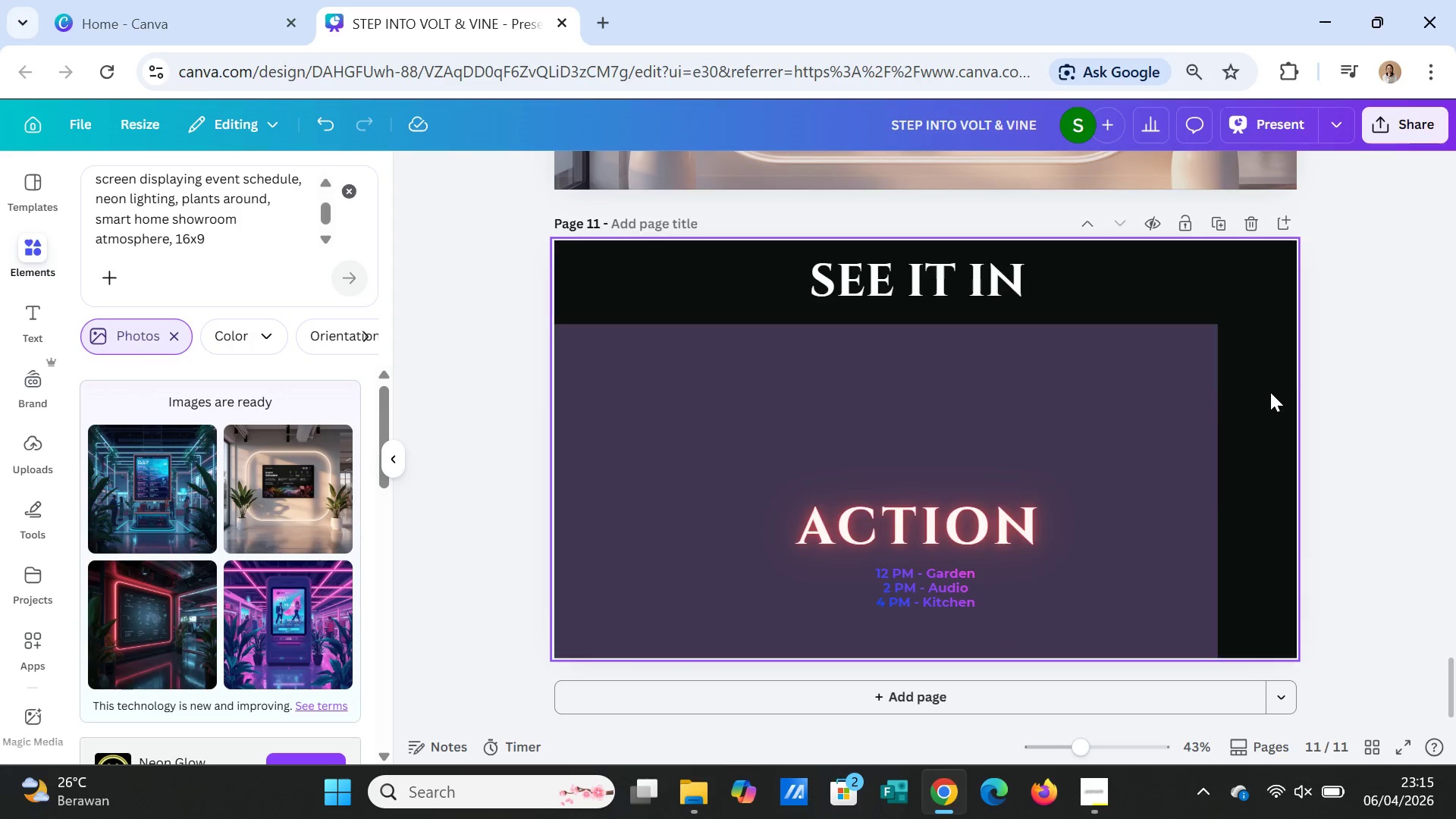 
left_click([1266, 386])
 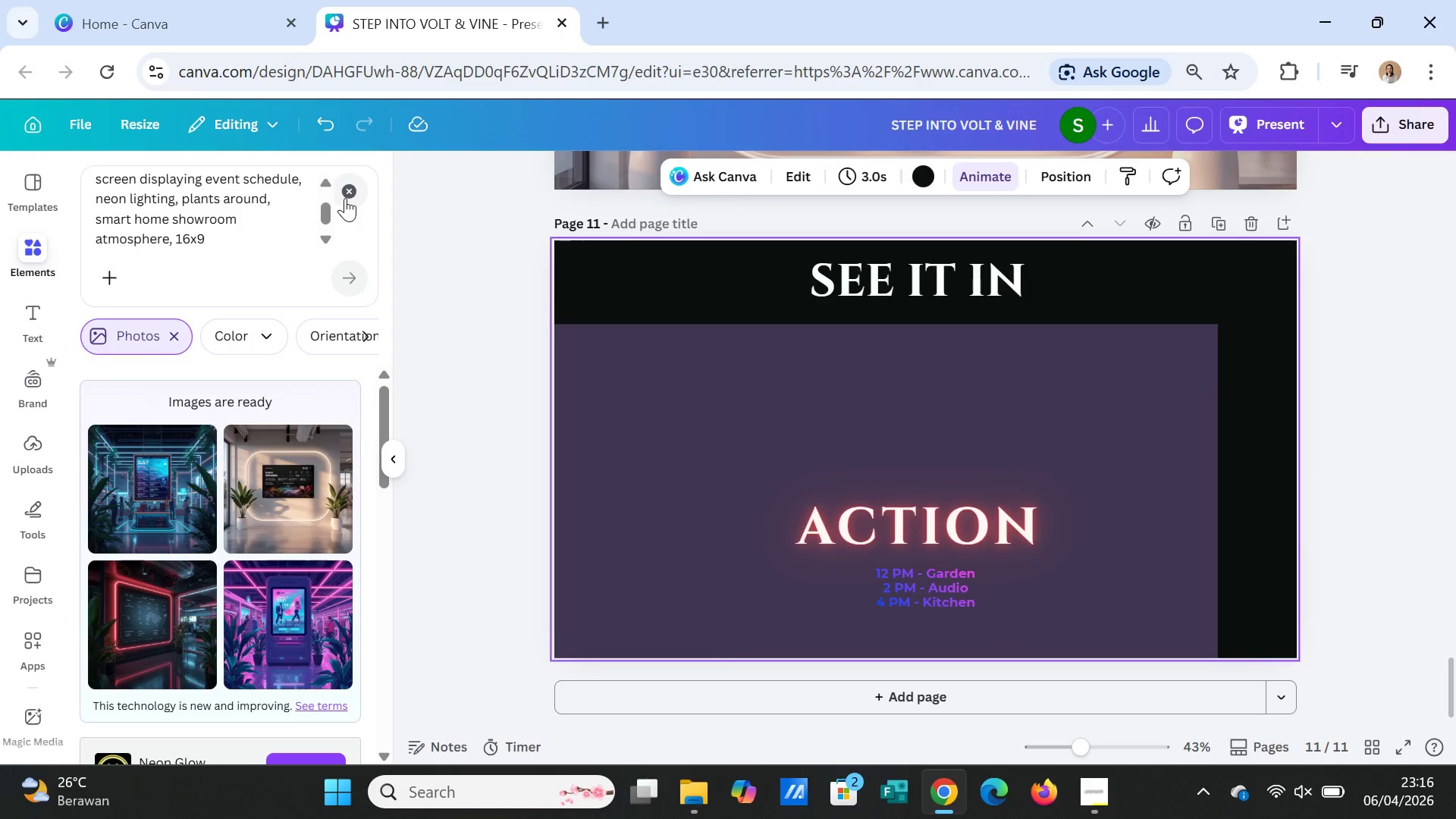 
left_click([346, 185])
 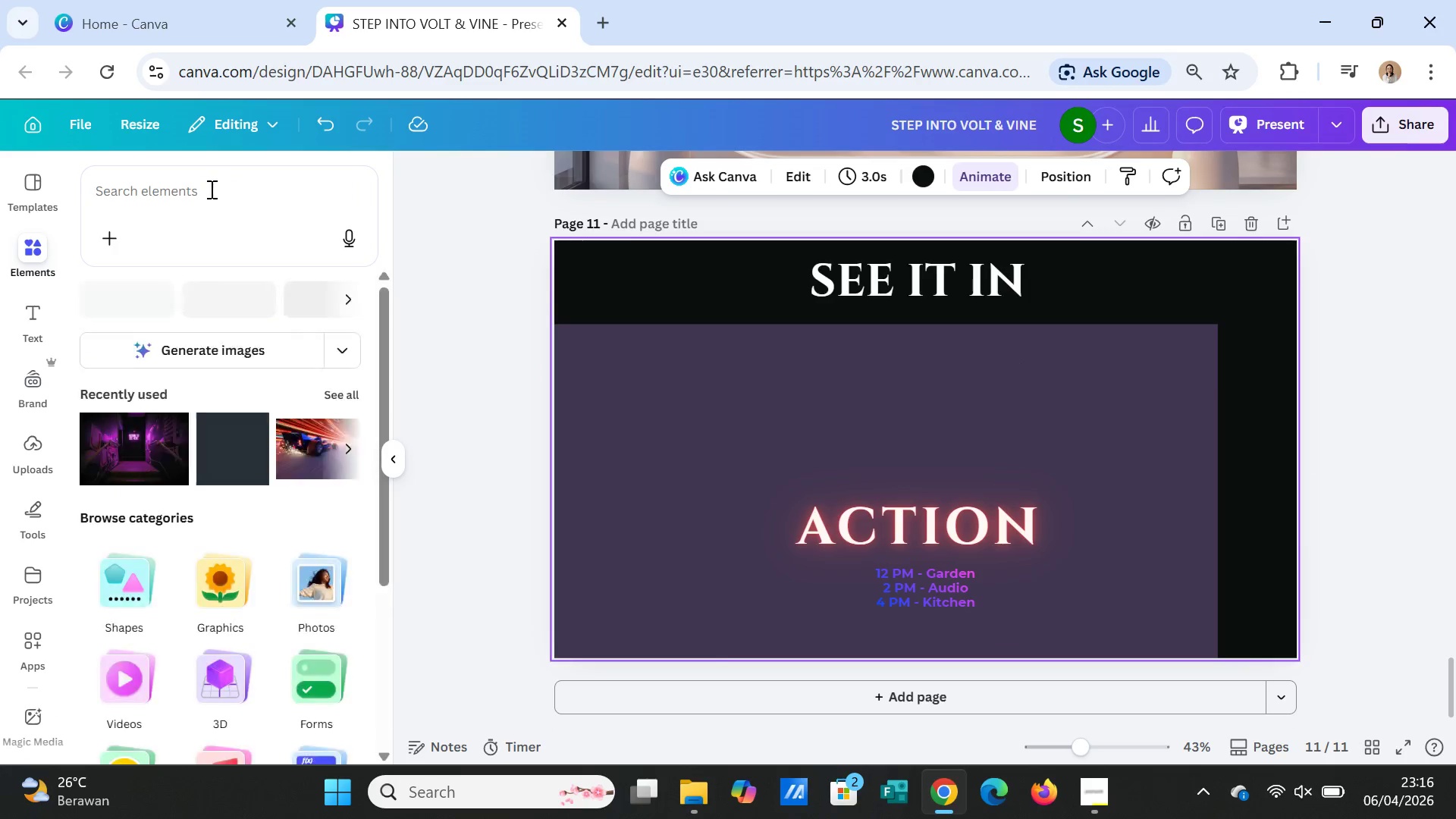 
left_click([210, 189])
 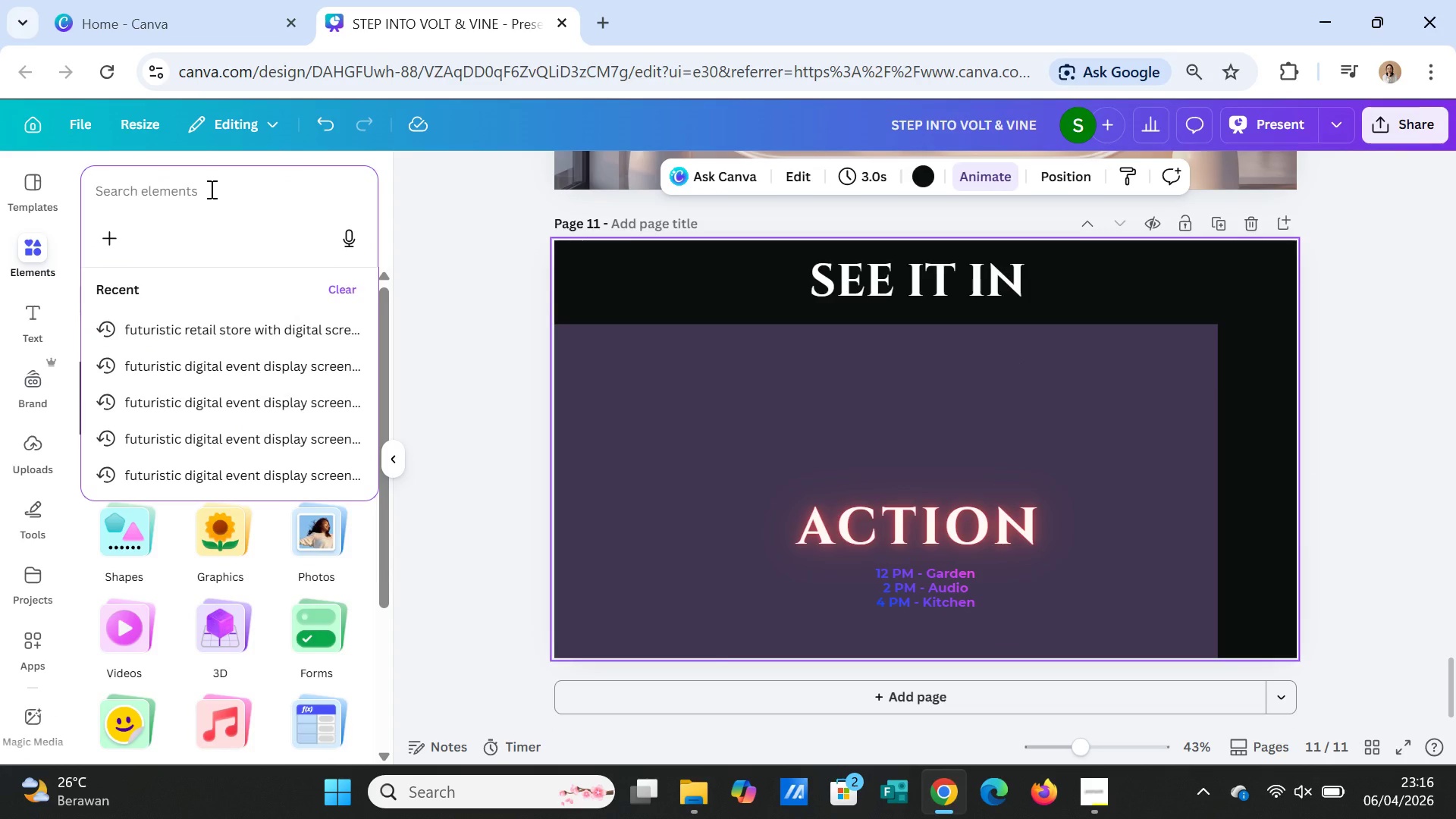 
type(person taking photo in aesthetic future store, )
 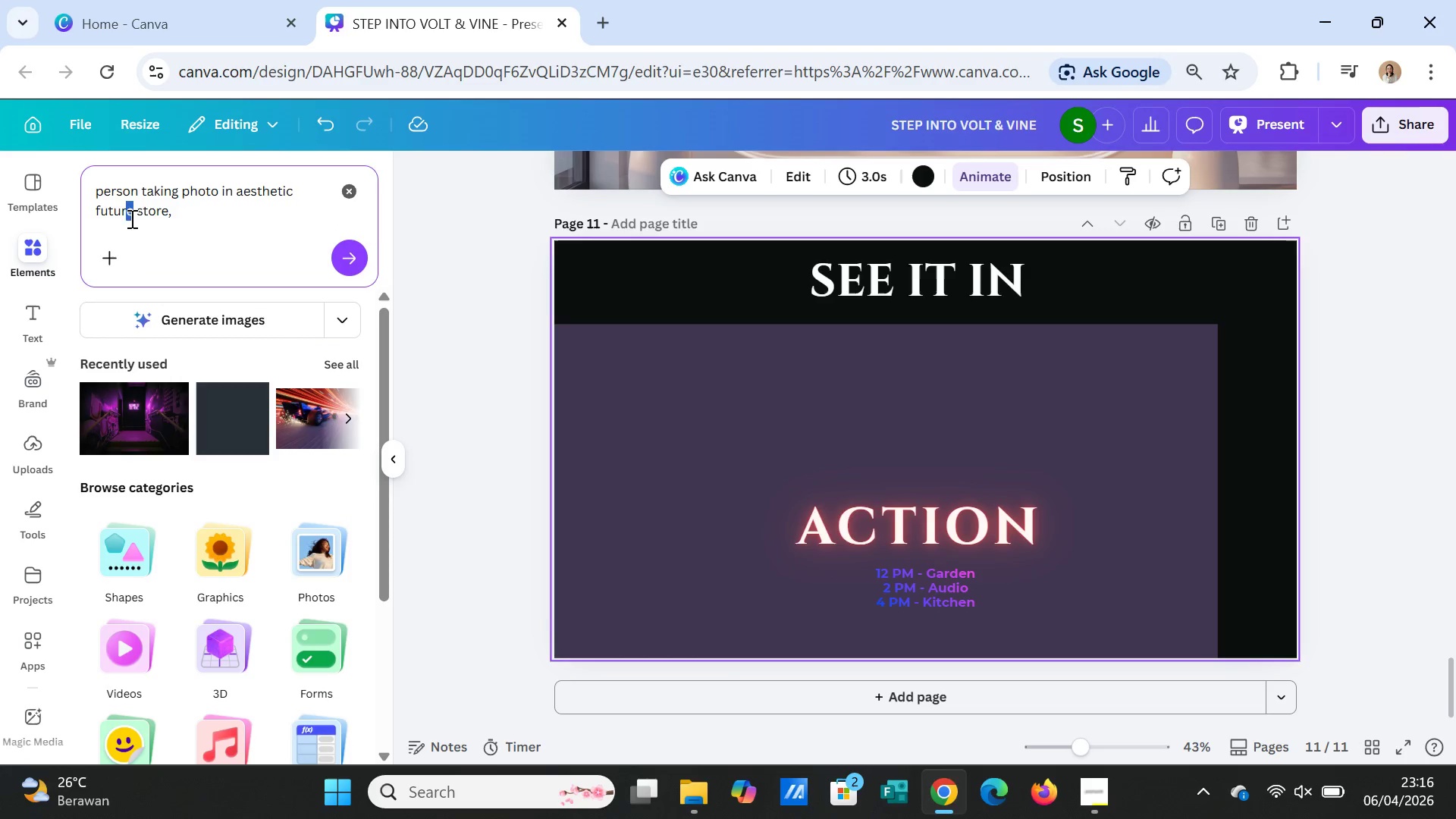 
type(istic )
 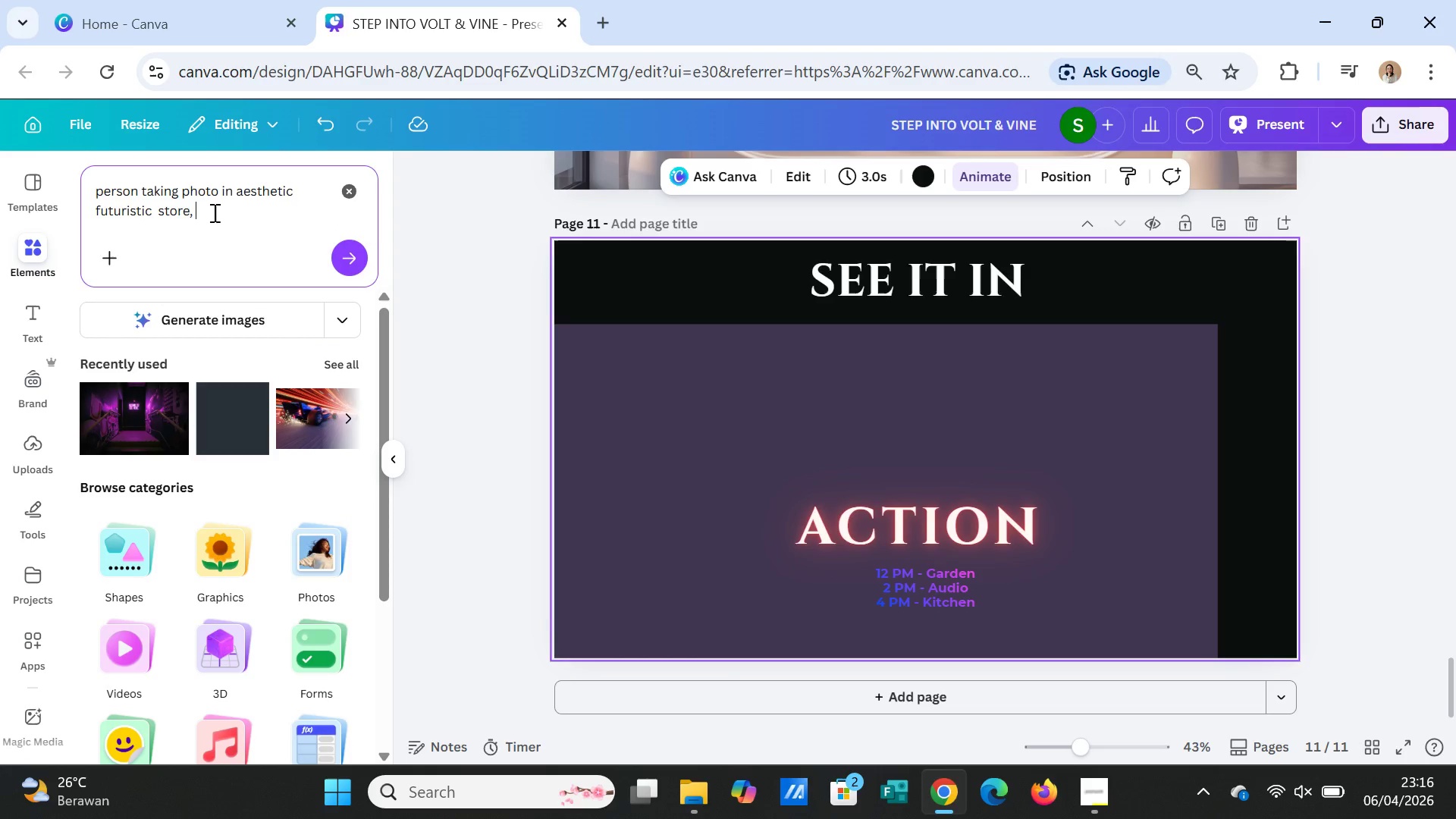 
left_click([213, 212])
 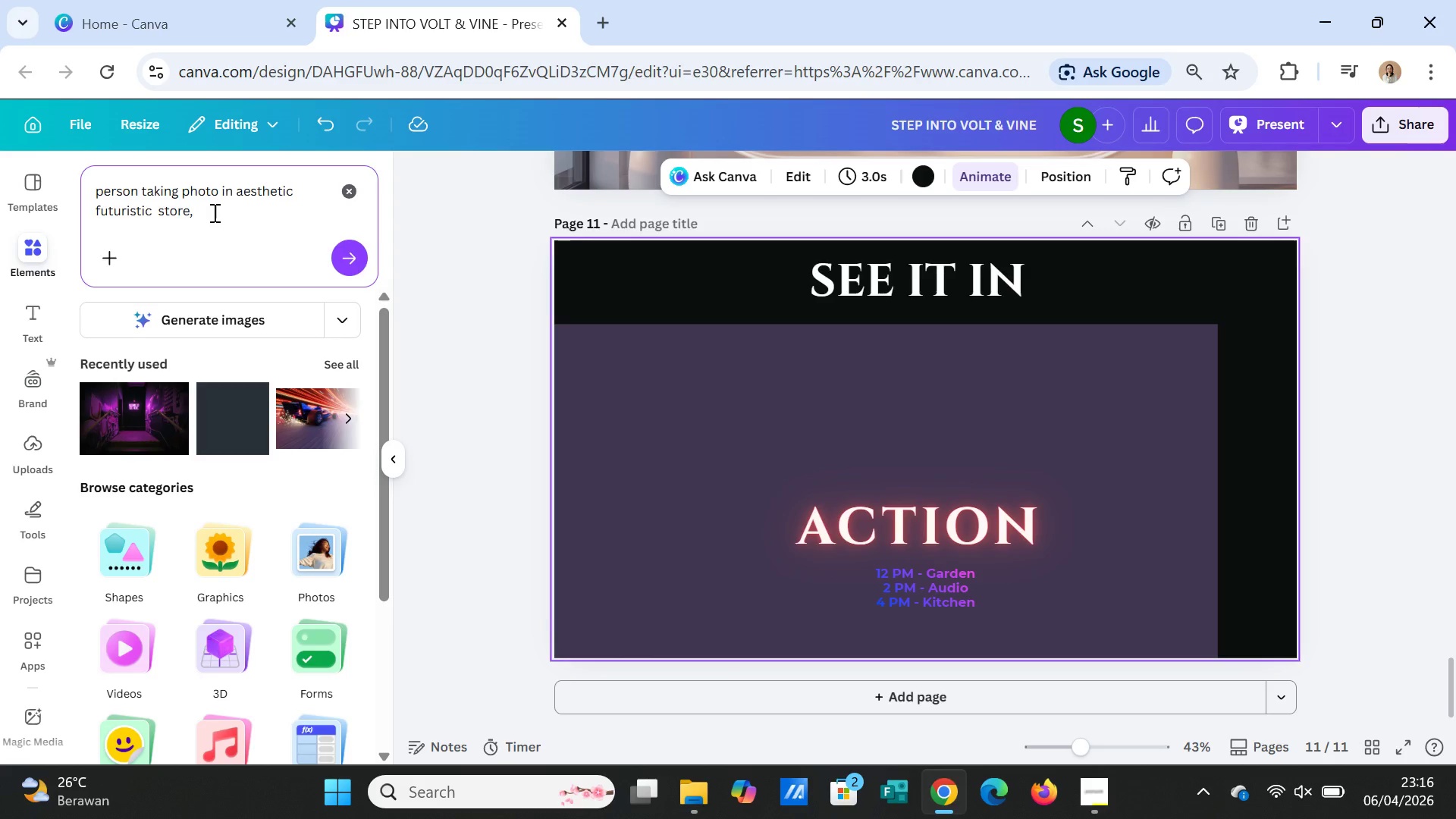 
type(cinematic lighting, dark mode, neon glow, ultra realisticm)
key(Backspace)
type(, )
 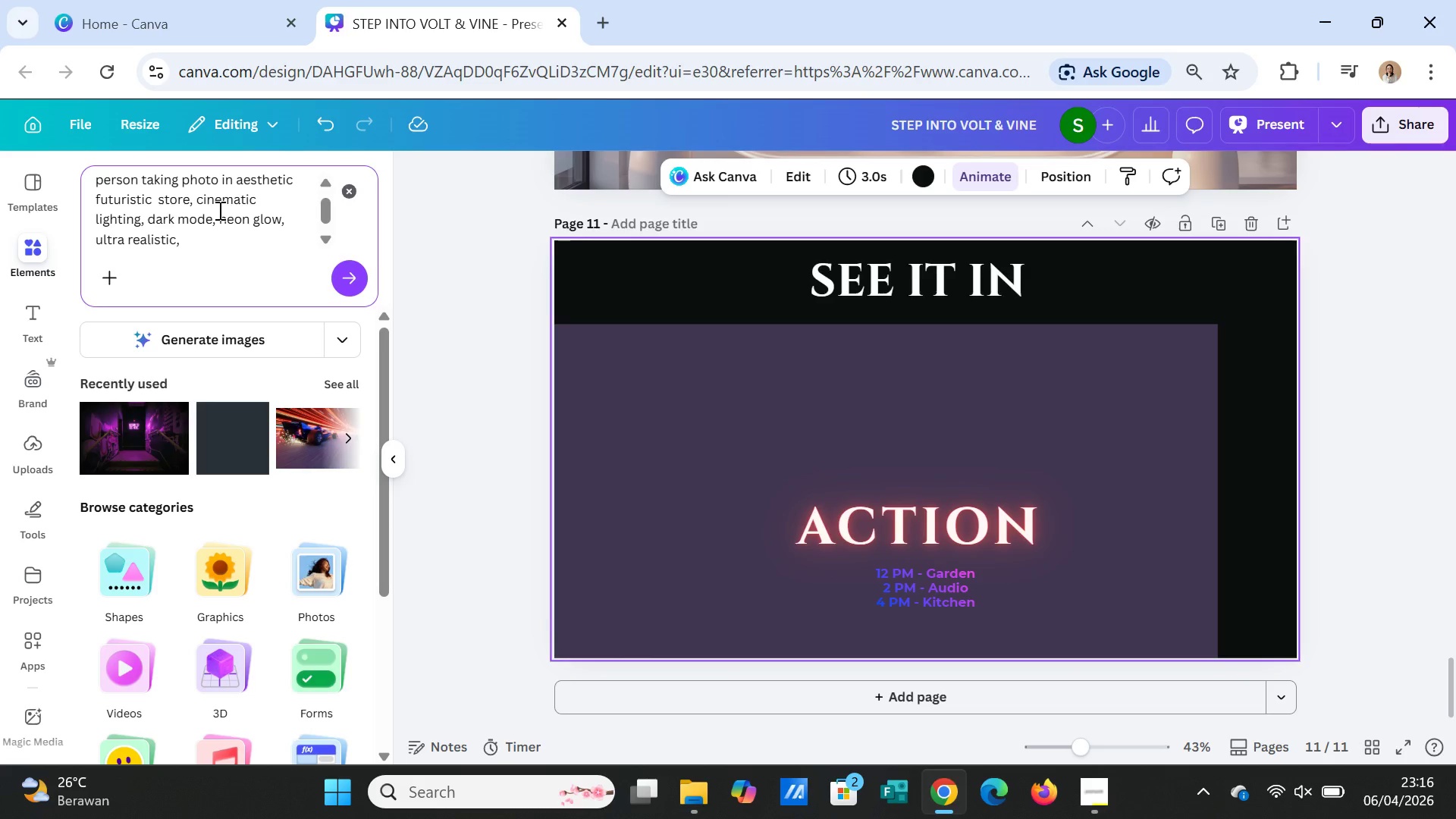 
type(high contrast, 16)
 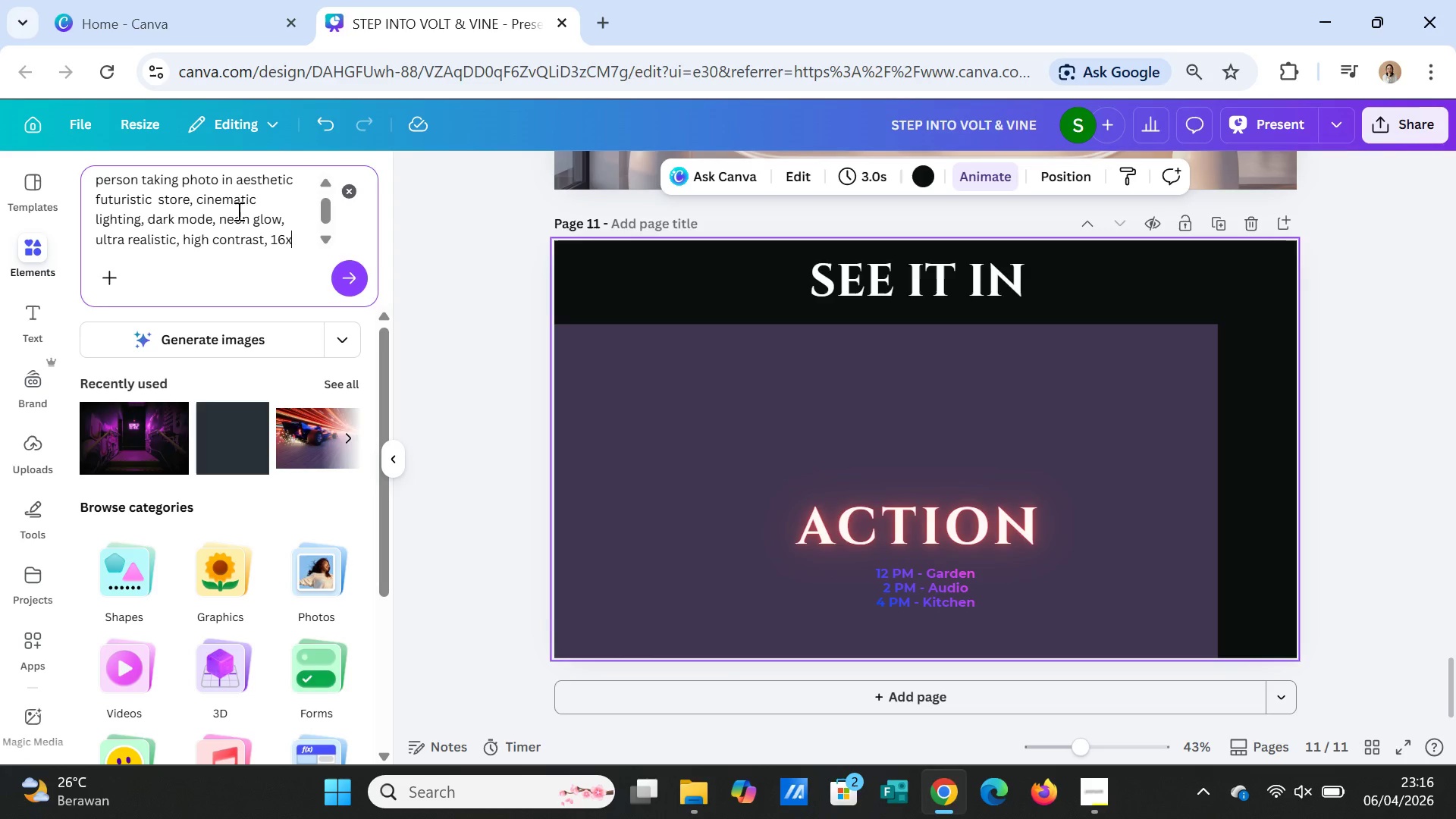 
type(x9)
 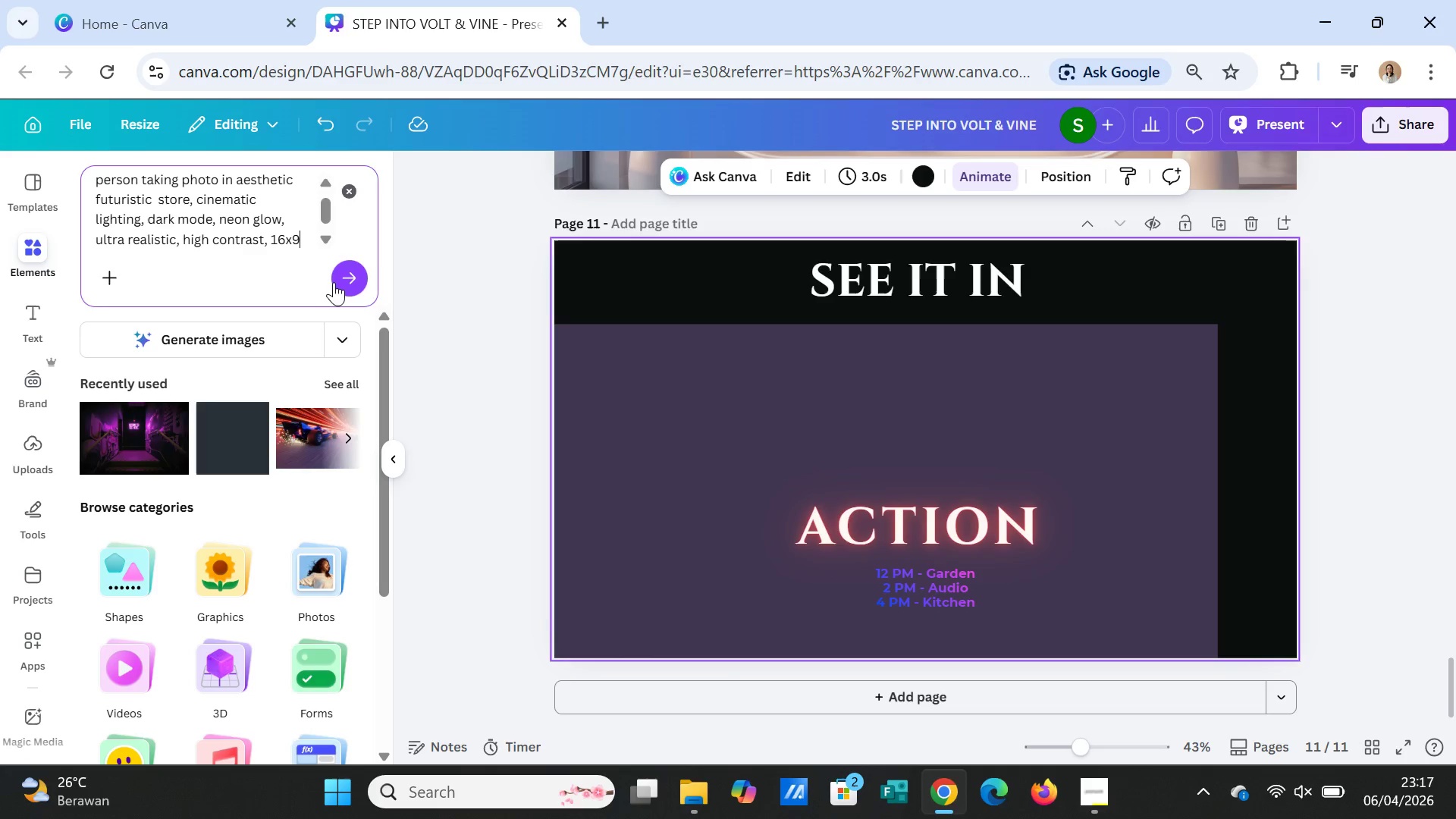 
left_click([345, 282])
 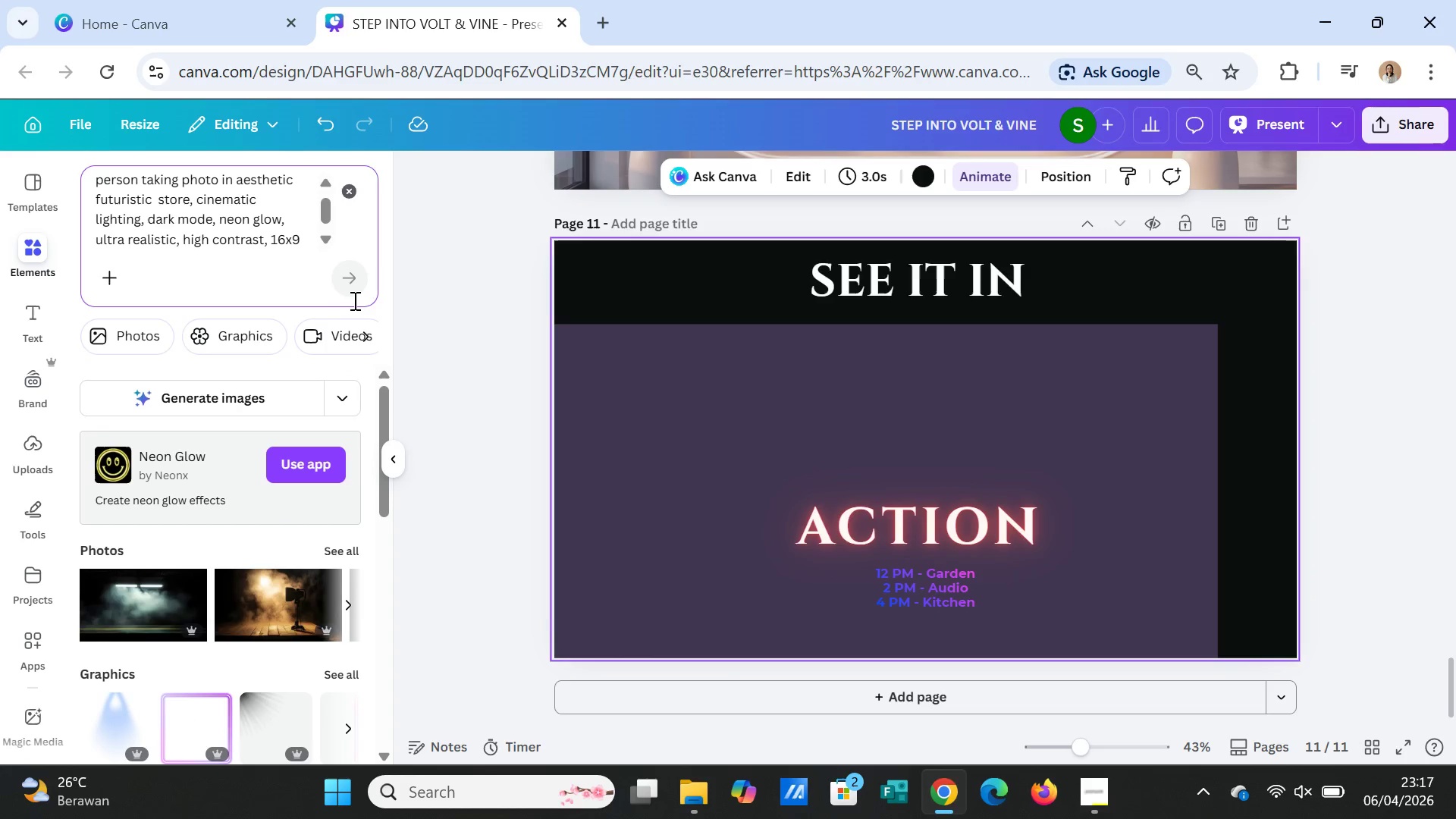 
scroll: coordinate [273, 576], scroll_direction: down, amount: 2.0
 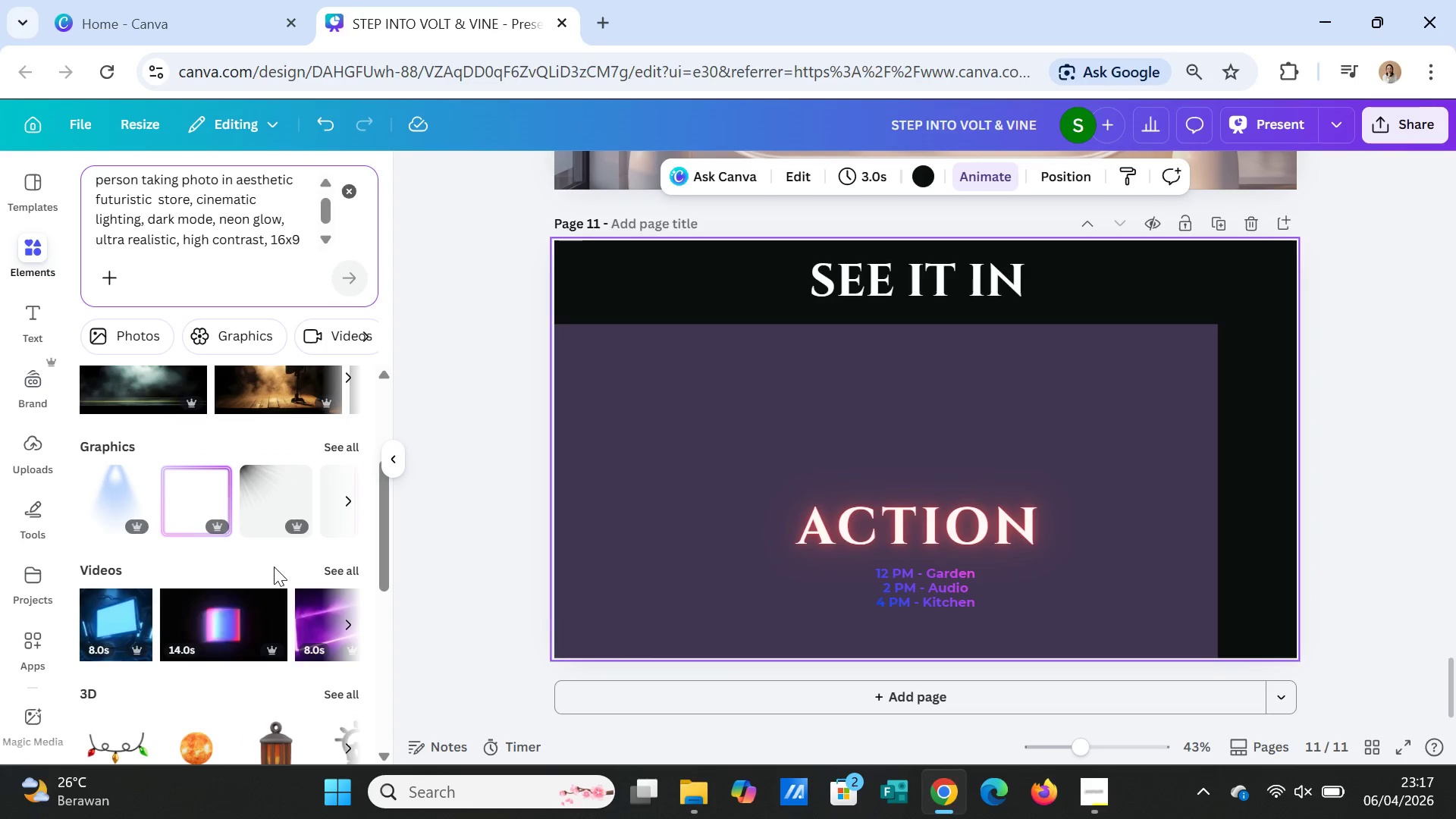 
scroll: coordinate [274, 566], scroll_direction: up, amount: 2.0
 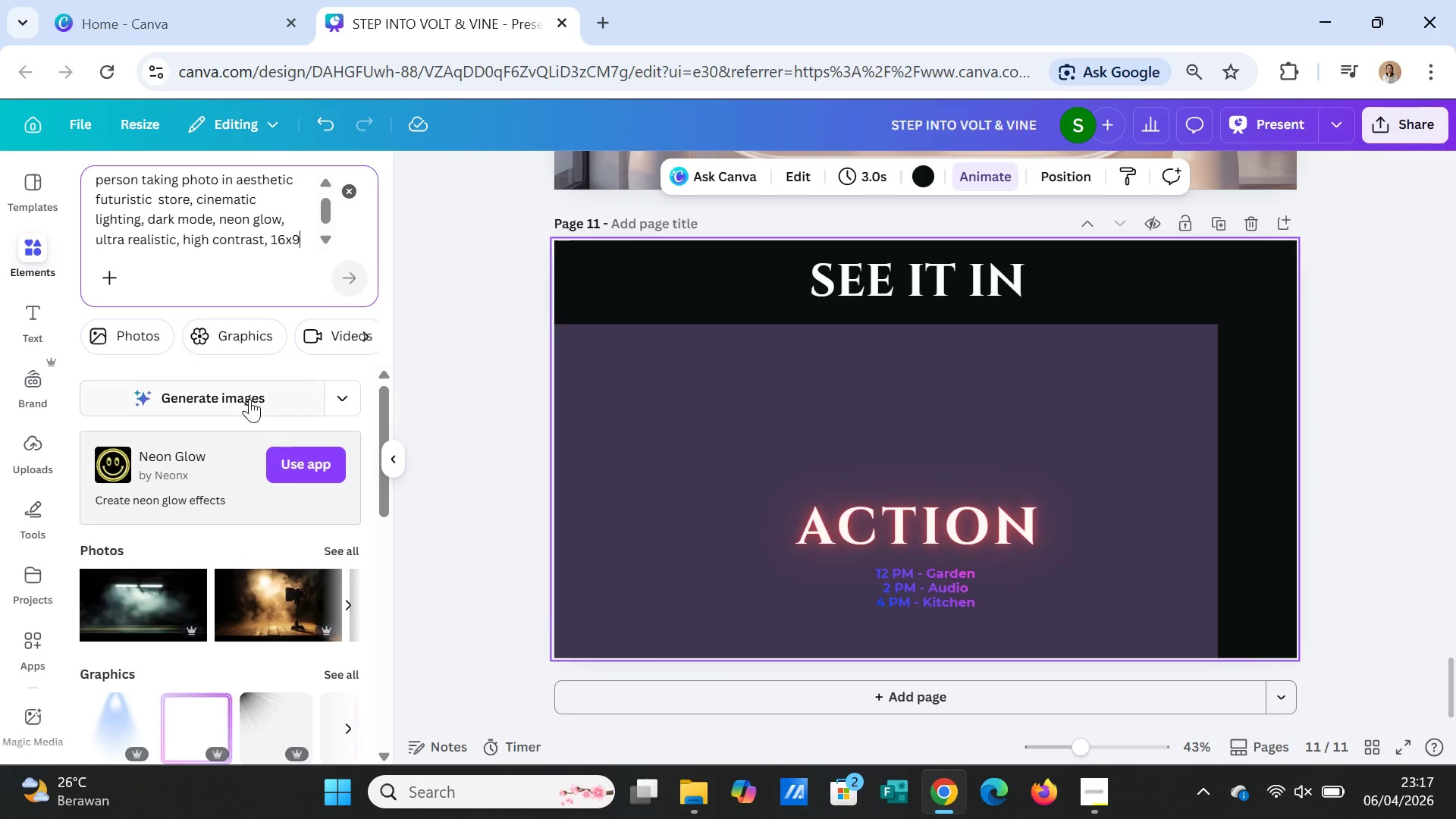 
left_click([249, 399])
 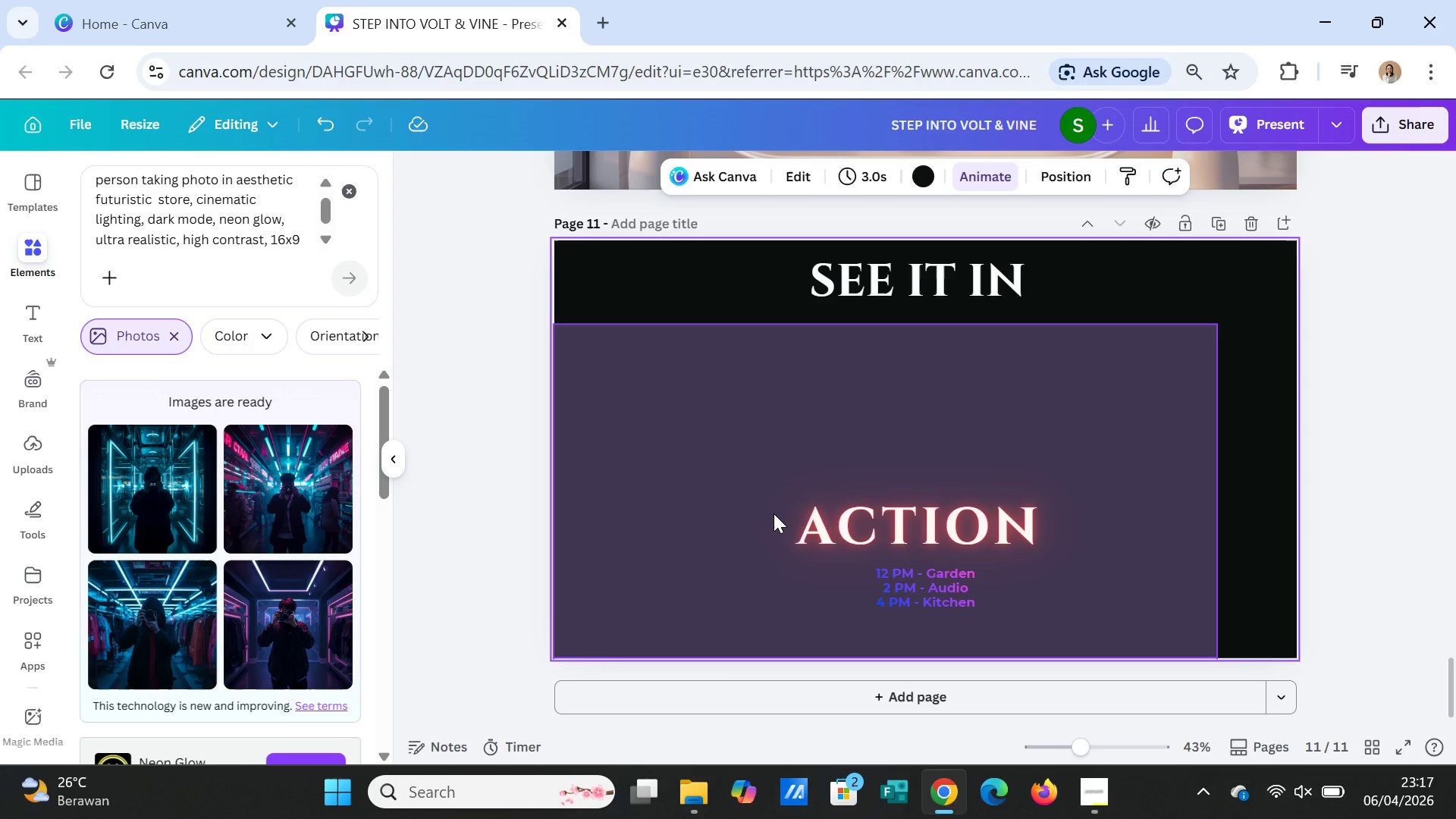 
wait(38.84)
 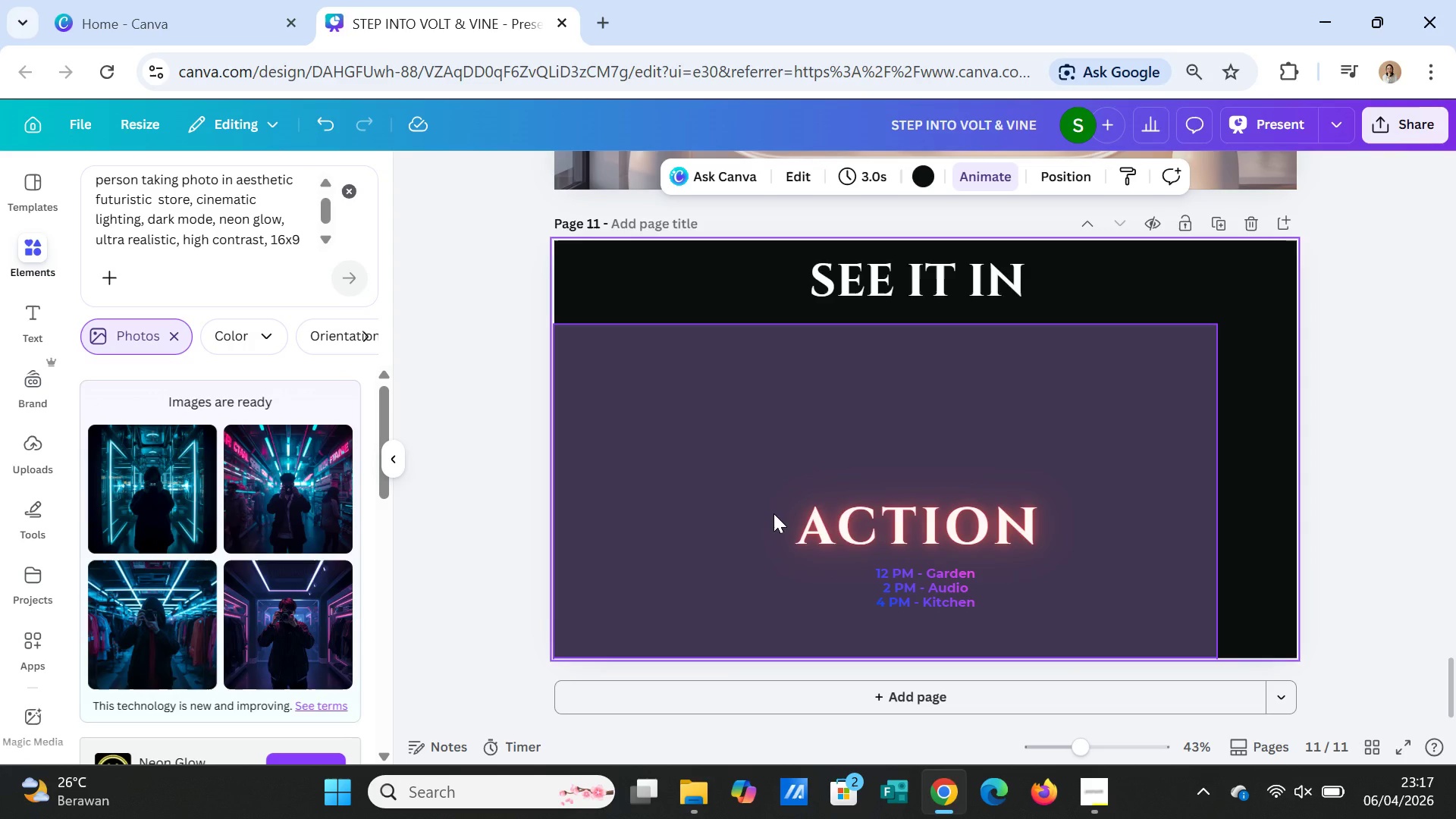 
left_click([221, 182])
 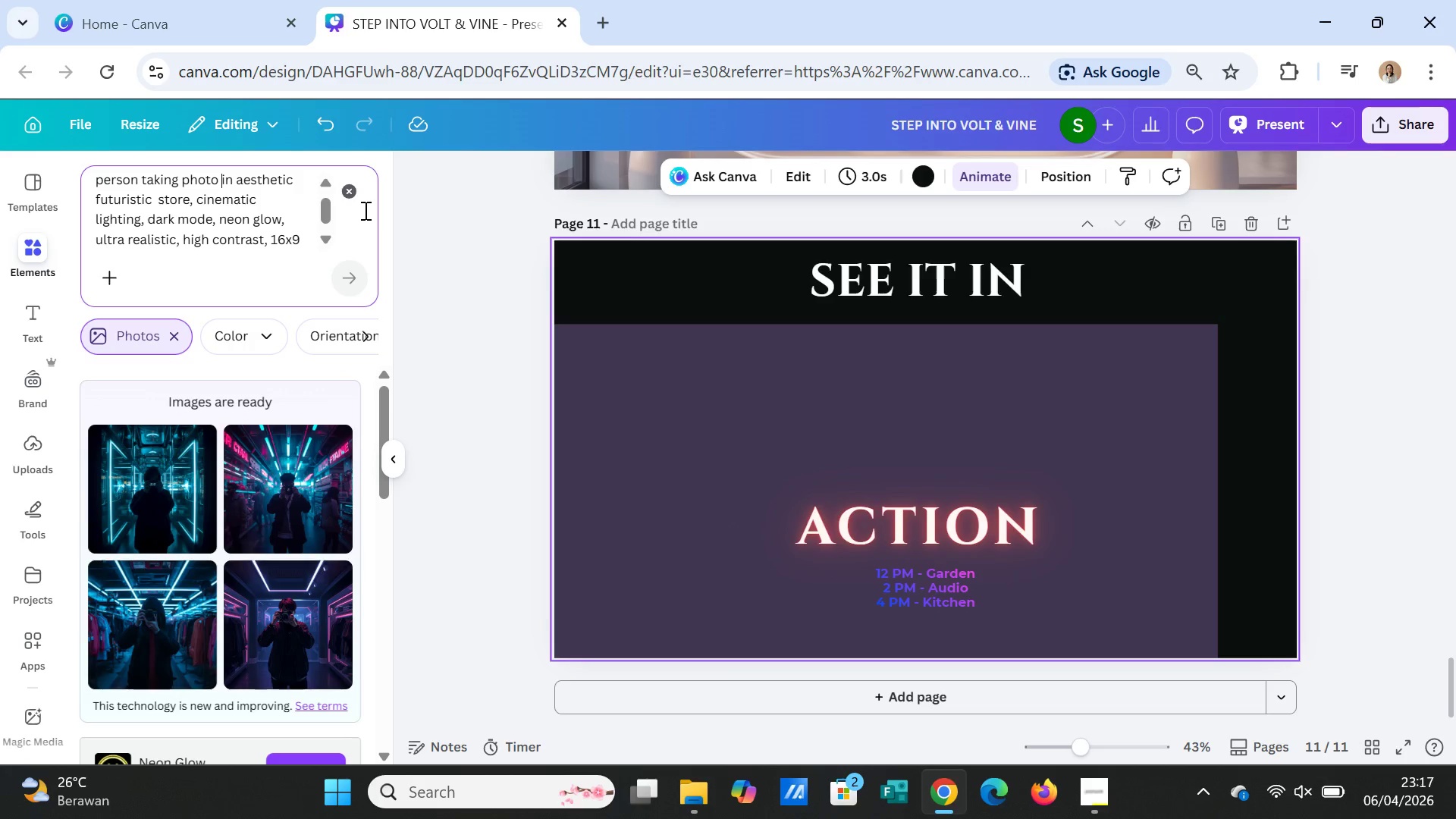 
type(with smartphone )
 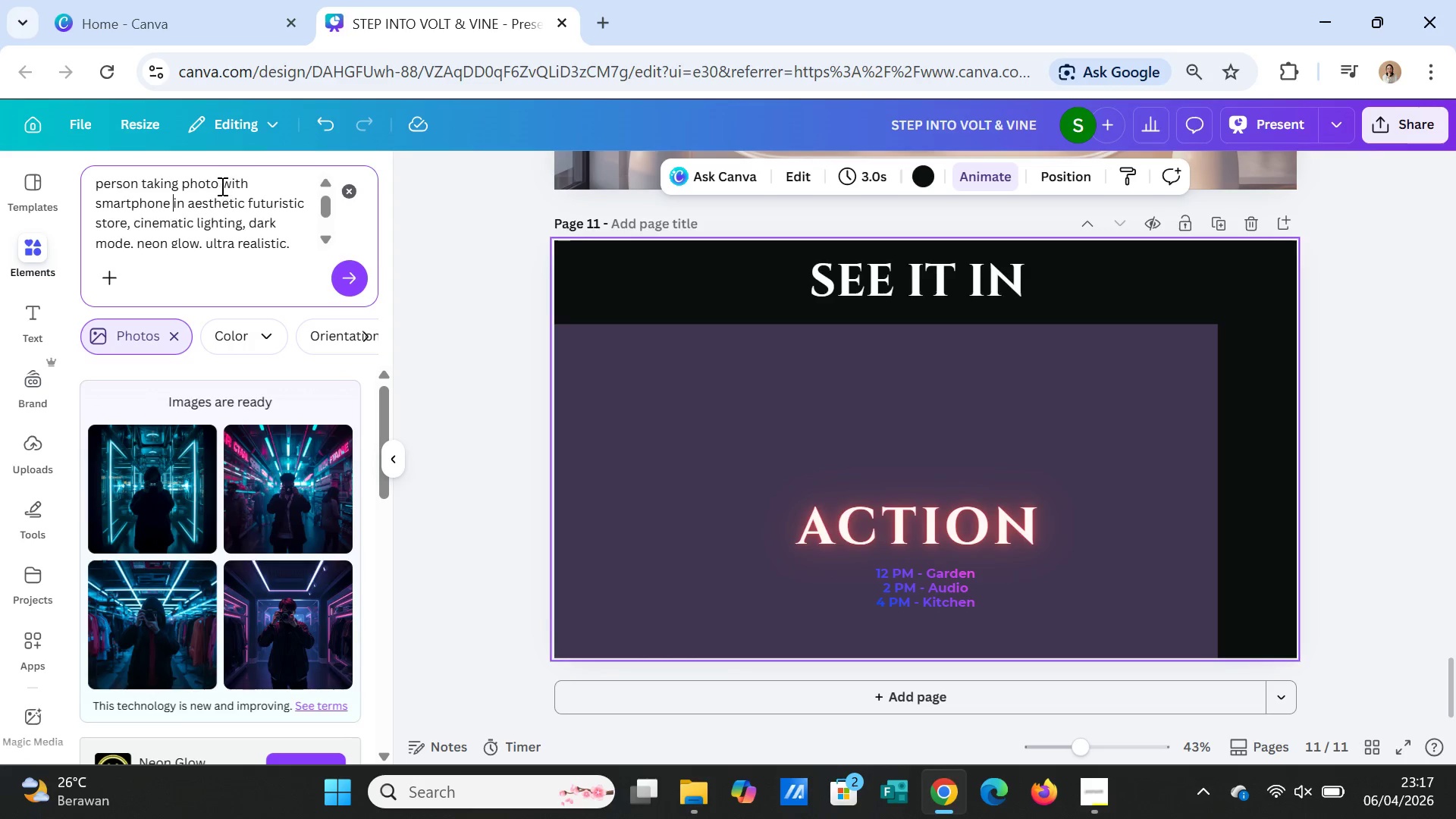 
left_click([219, 187])
 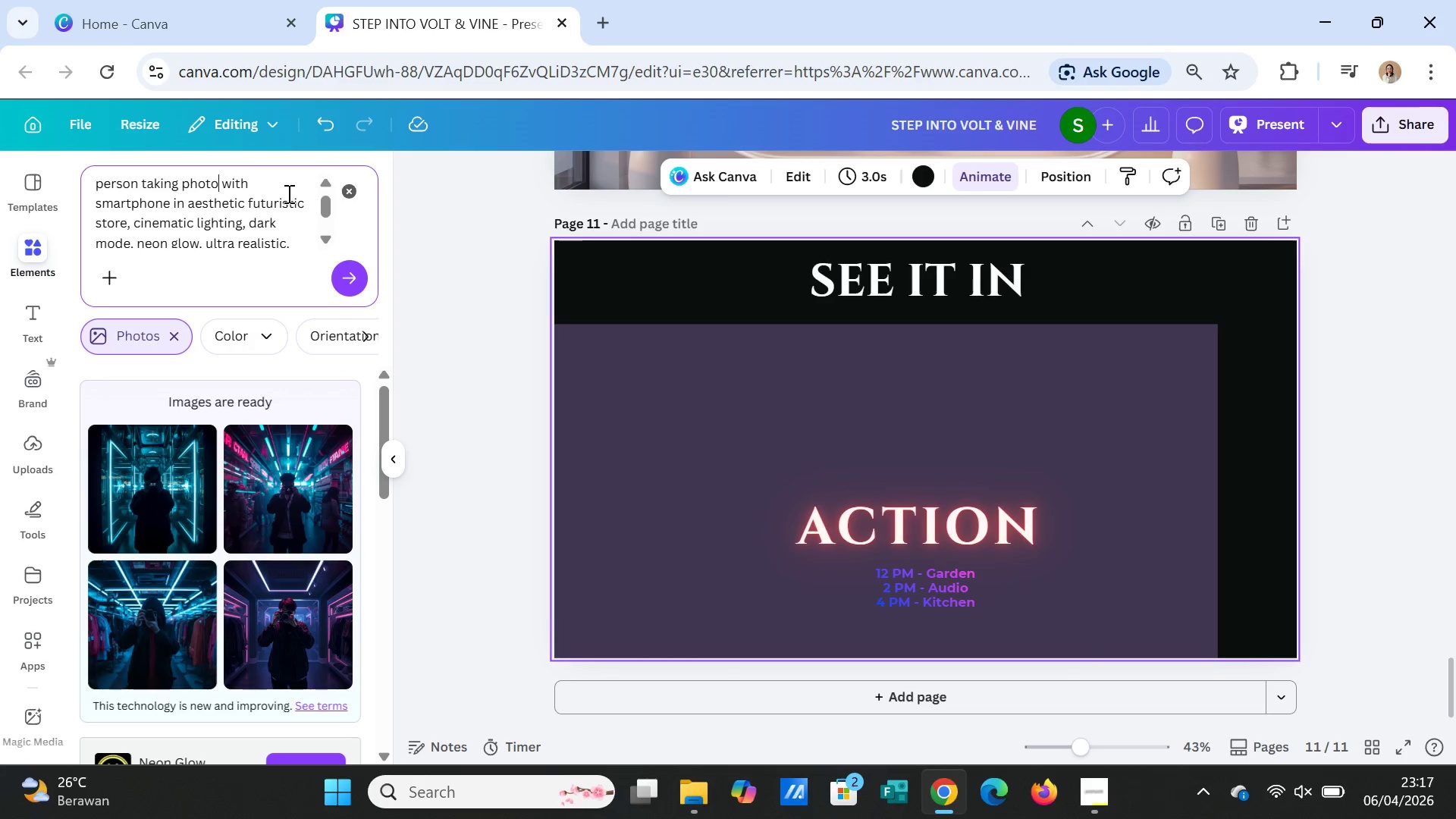 
type( self )
 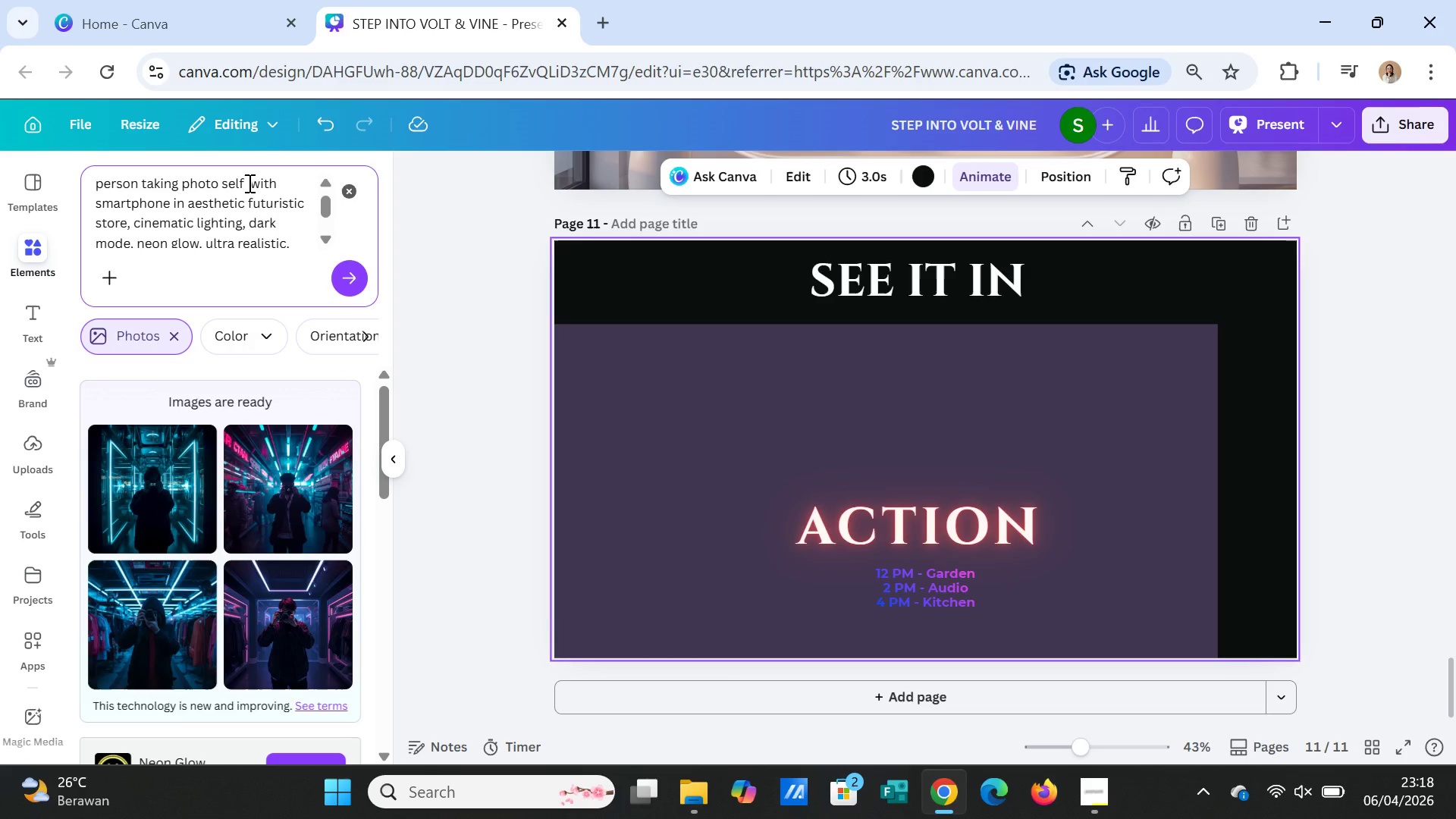 
left_click([344, 274])
 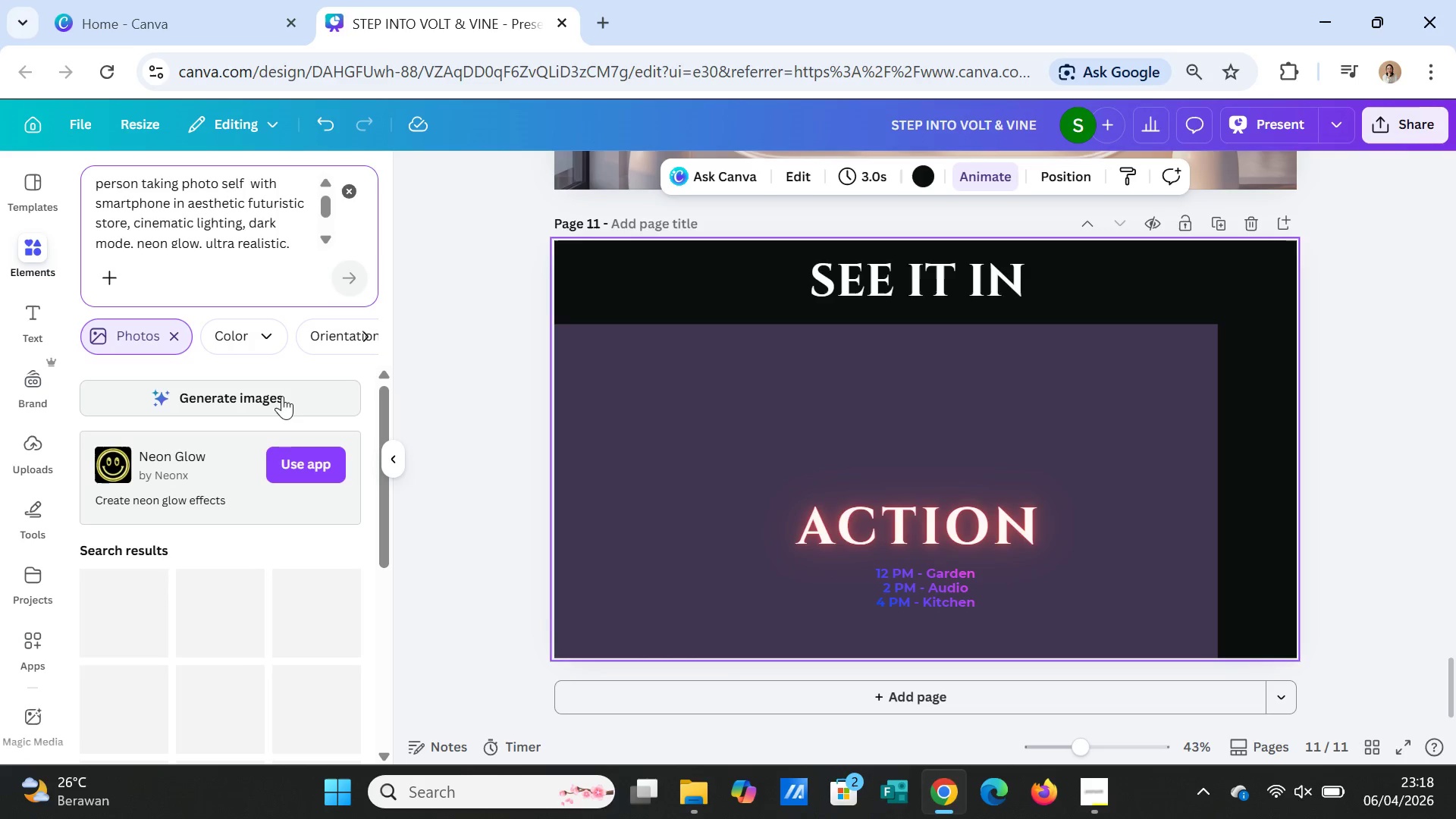 
left_click([267, 396])
 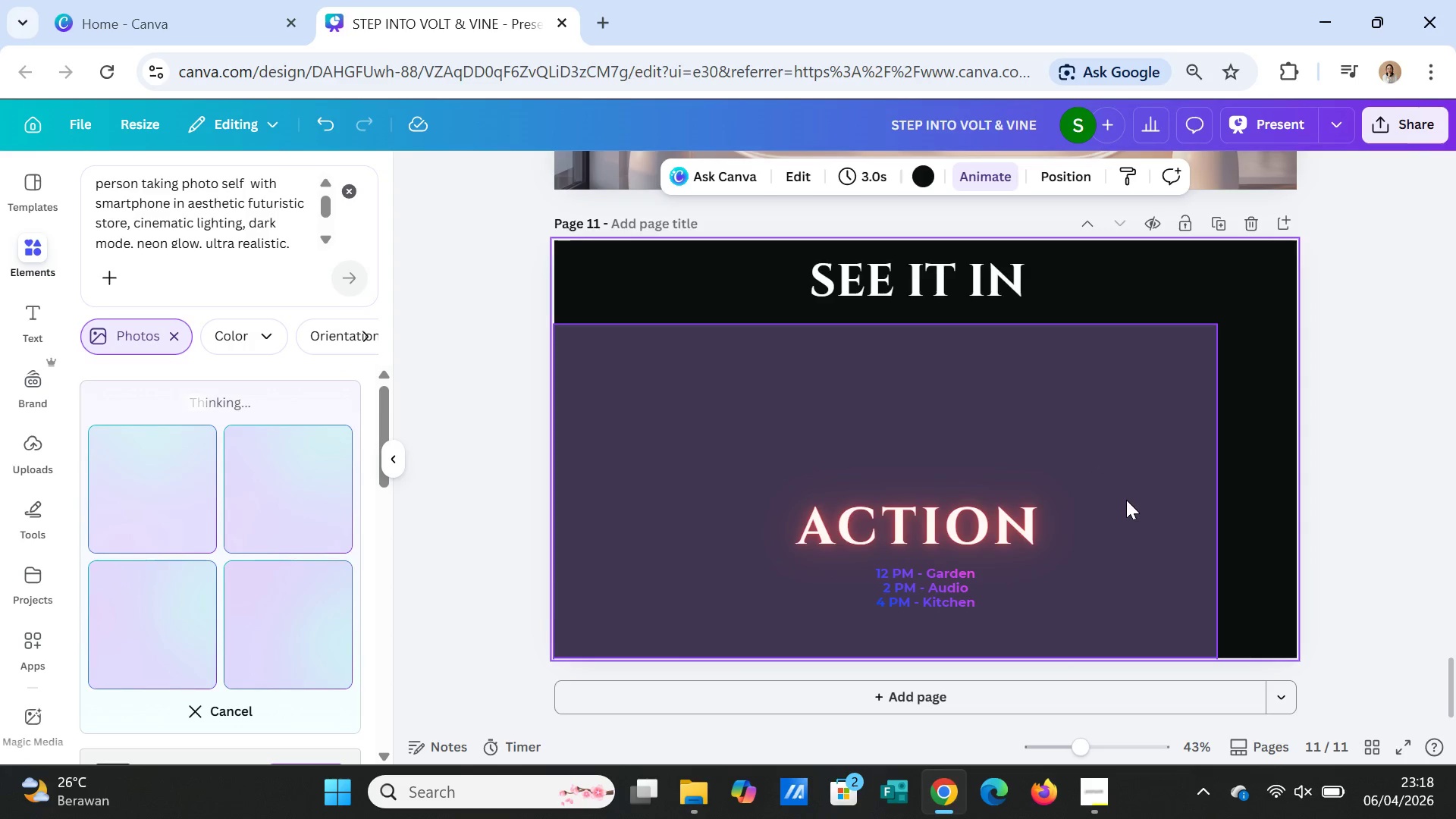 
wait(15.01)
 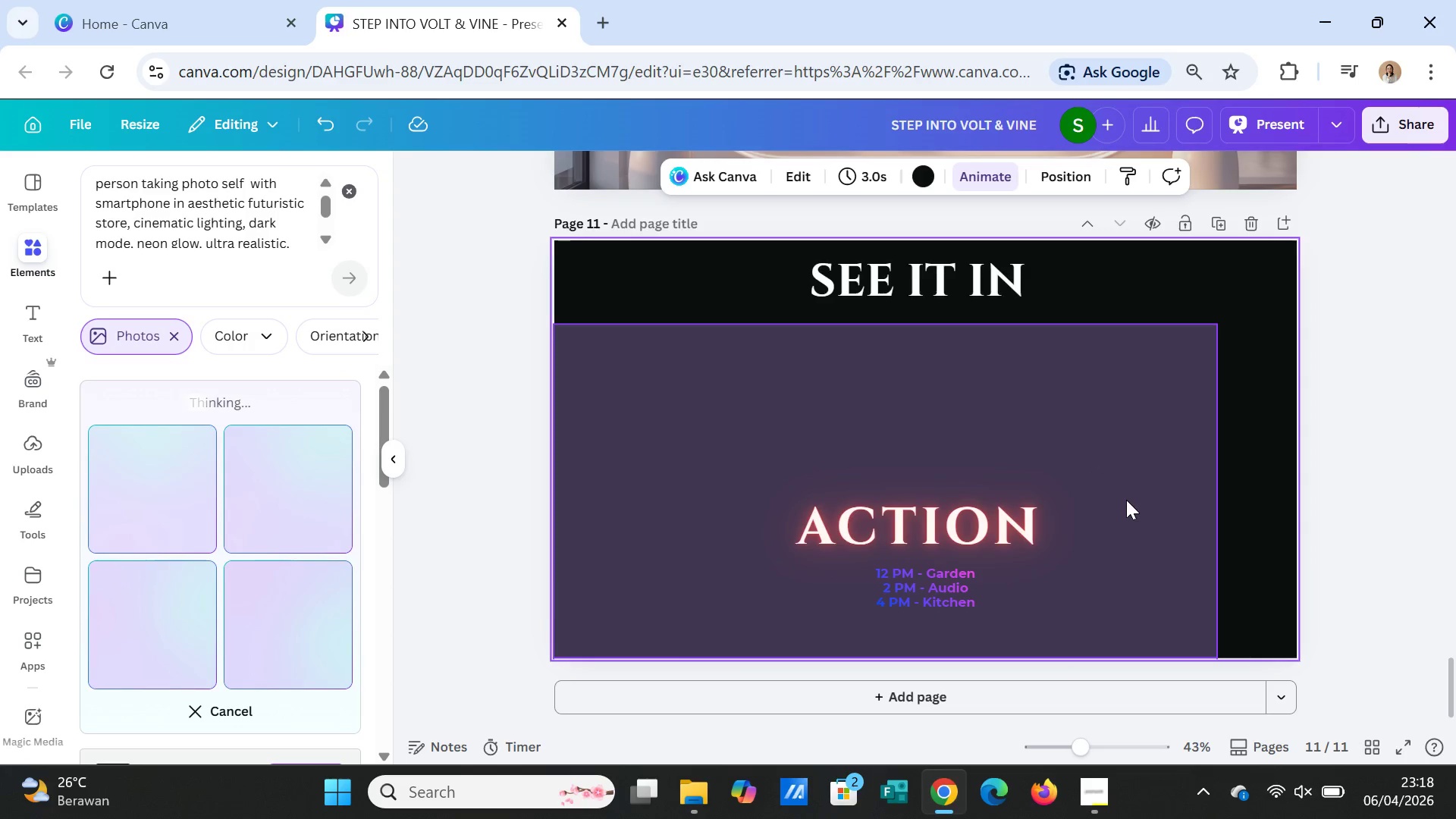 
scroll: coordinate [1254, 487], scroll_direction: up, amount: 2.0
 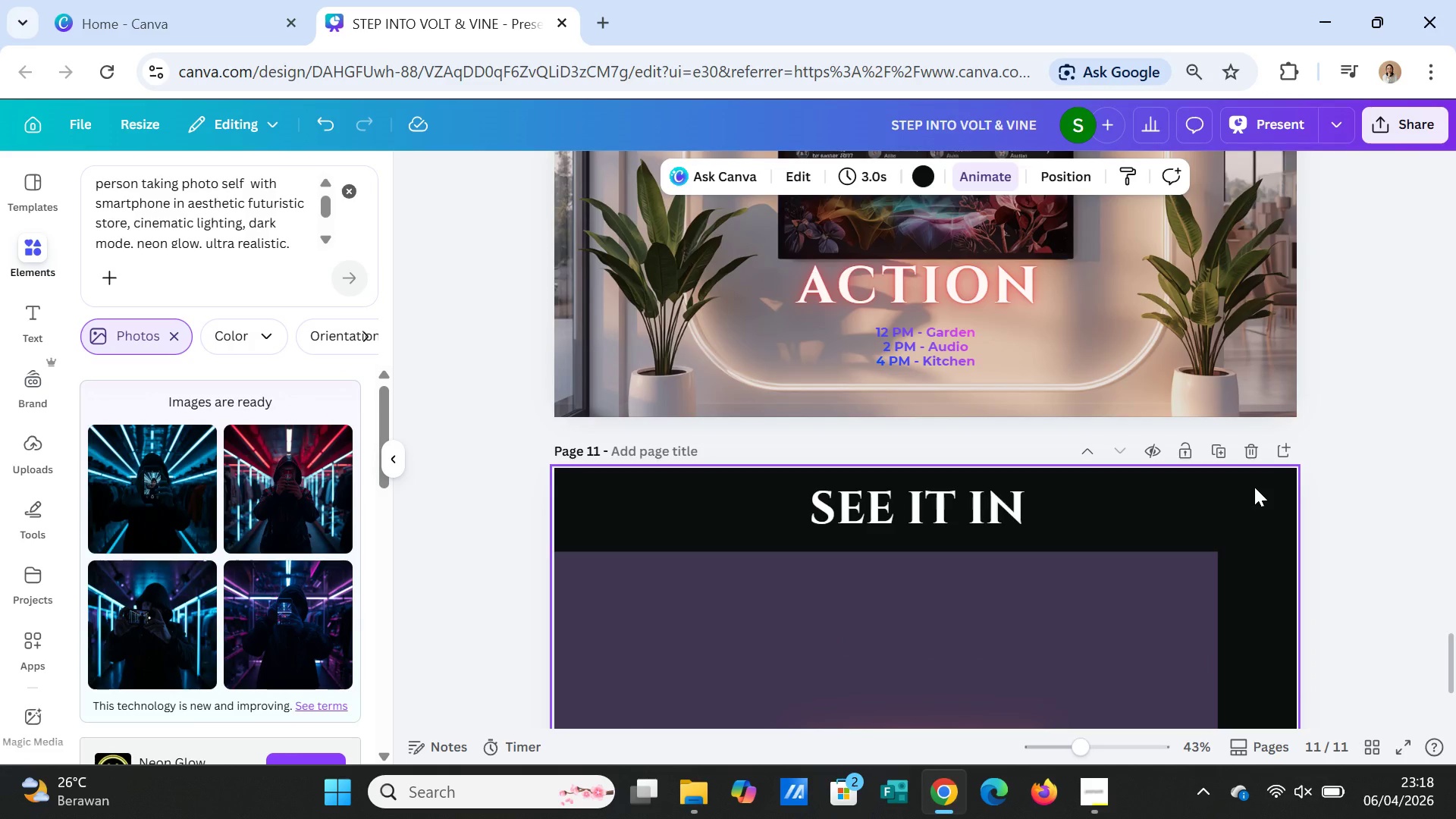 
scroll: coordinate [1254, 487], scroll_direction: down, amount: 1.0
 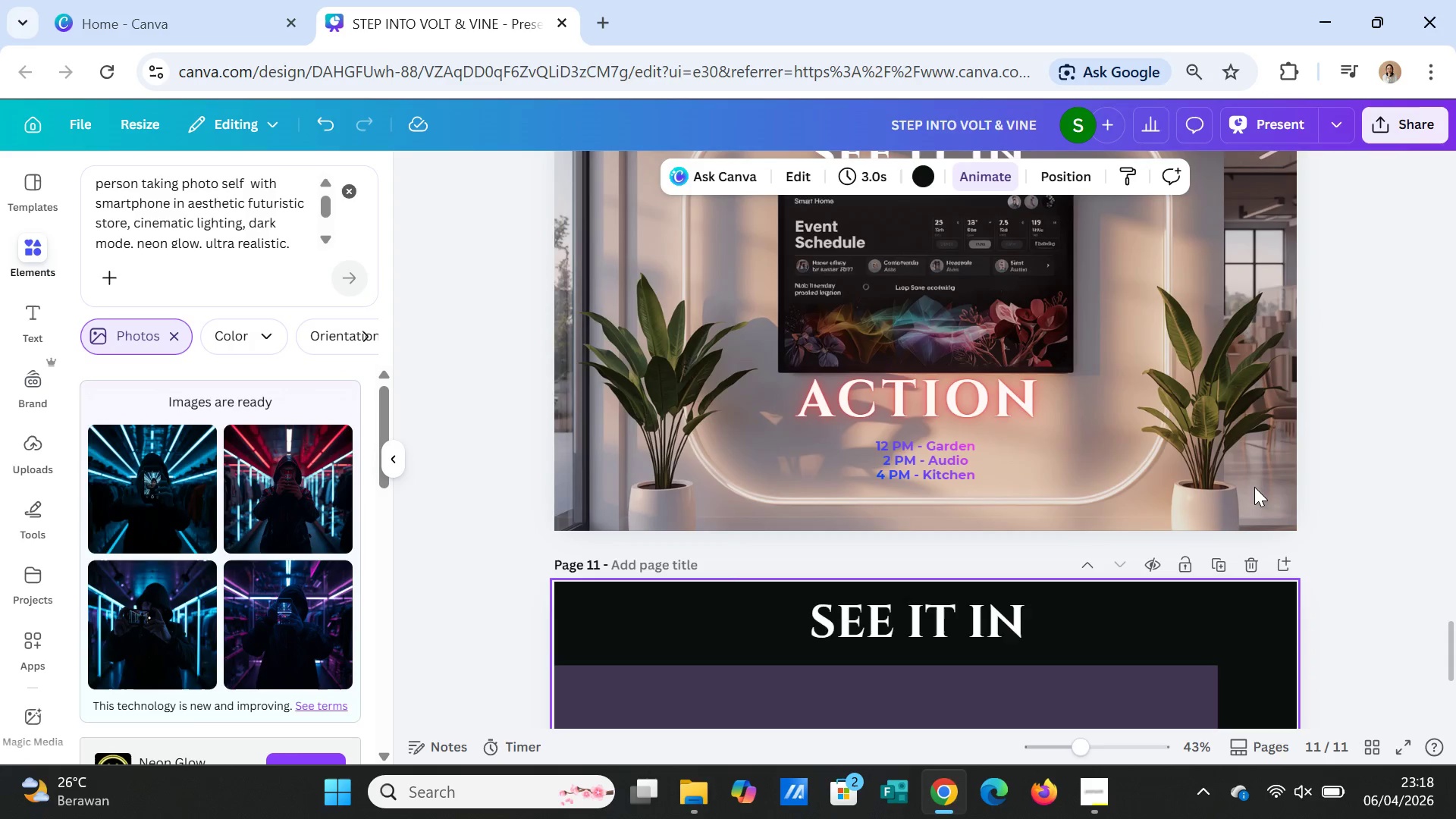 
scroll: coordinate [1254, 487], scroll_direction: up, amount: 3.0
 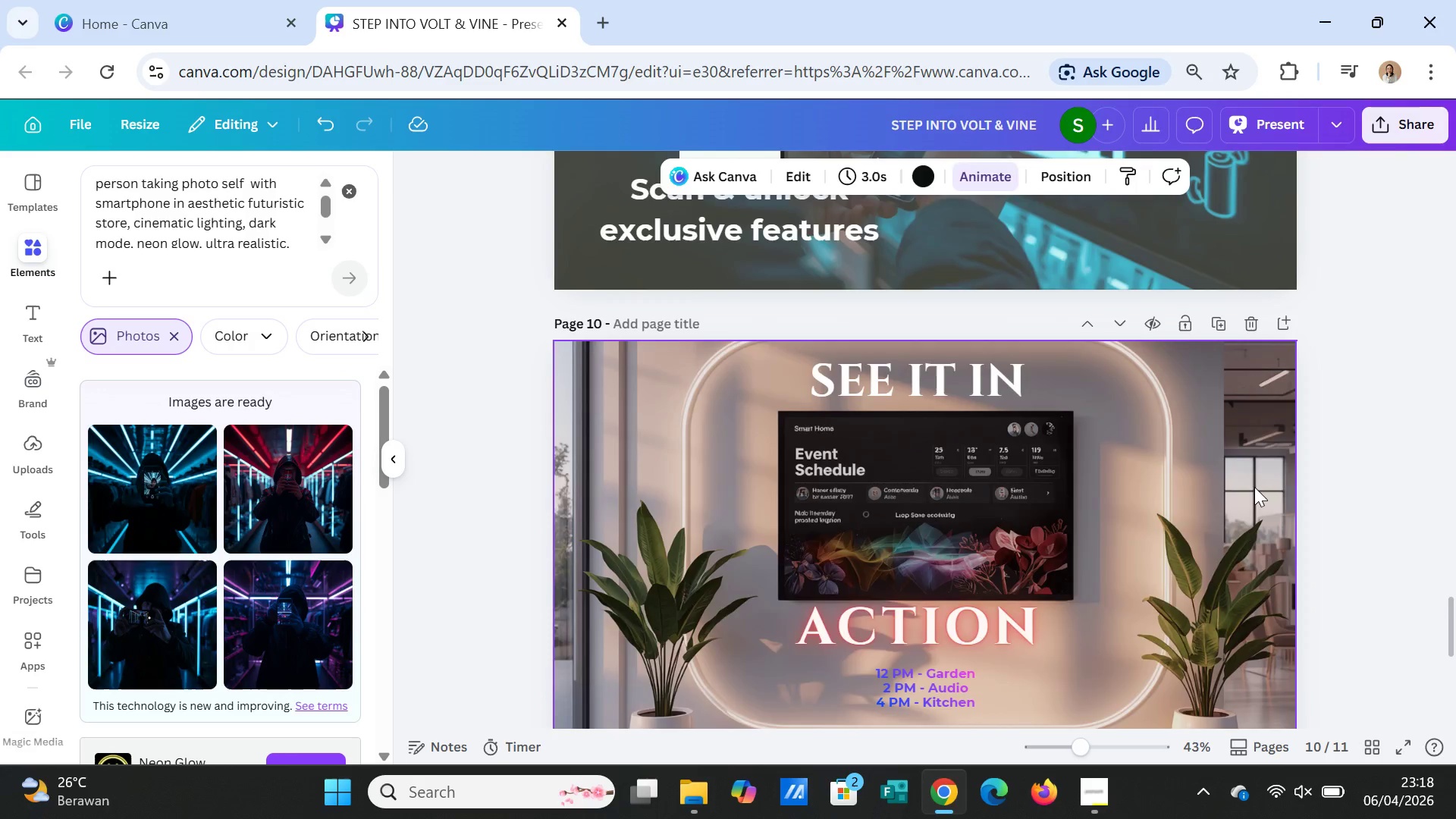 
scroll: coordinate [1256, 531], scroll_direction: down, amount: 3.0
 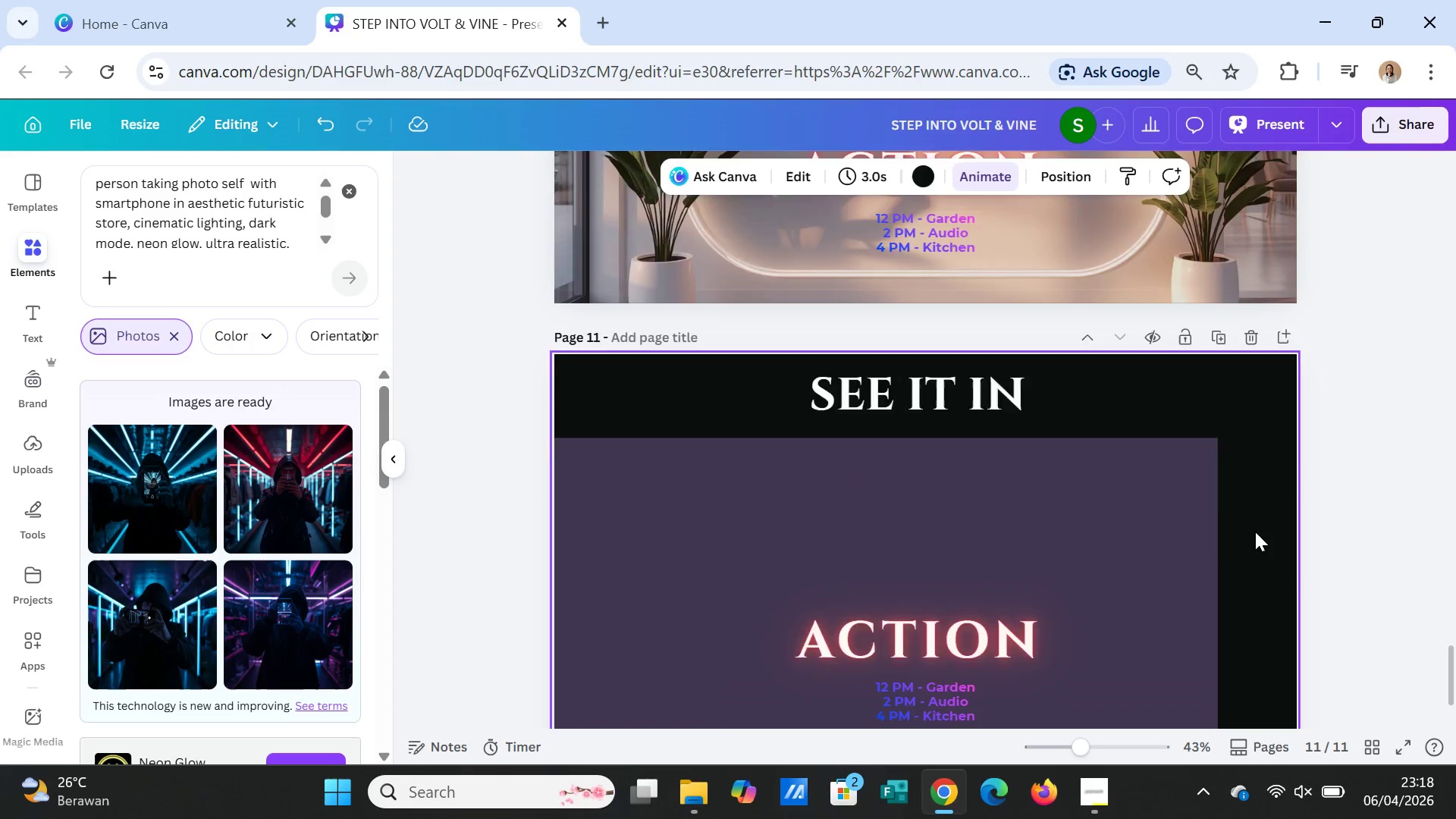 
scroll: coordinate [1255, 532], scroll_direction: up, amount: 3.0
 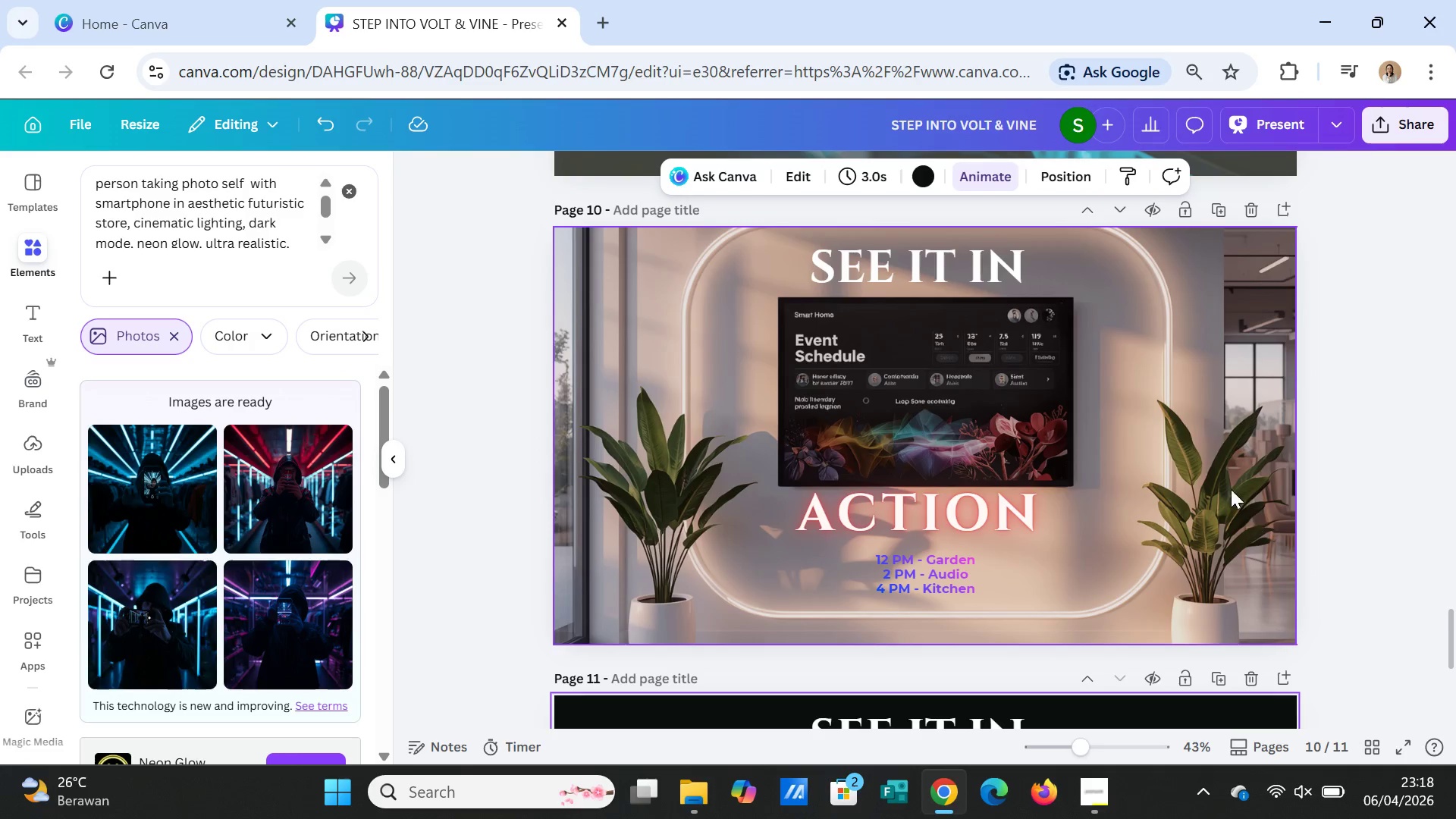 
left_click([1130, 375])
 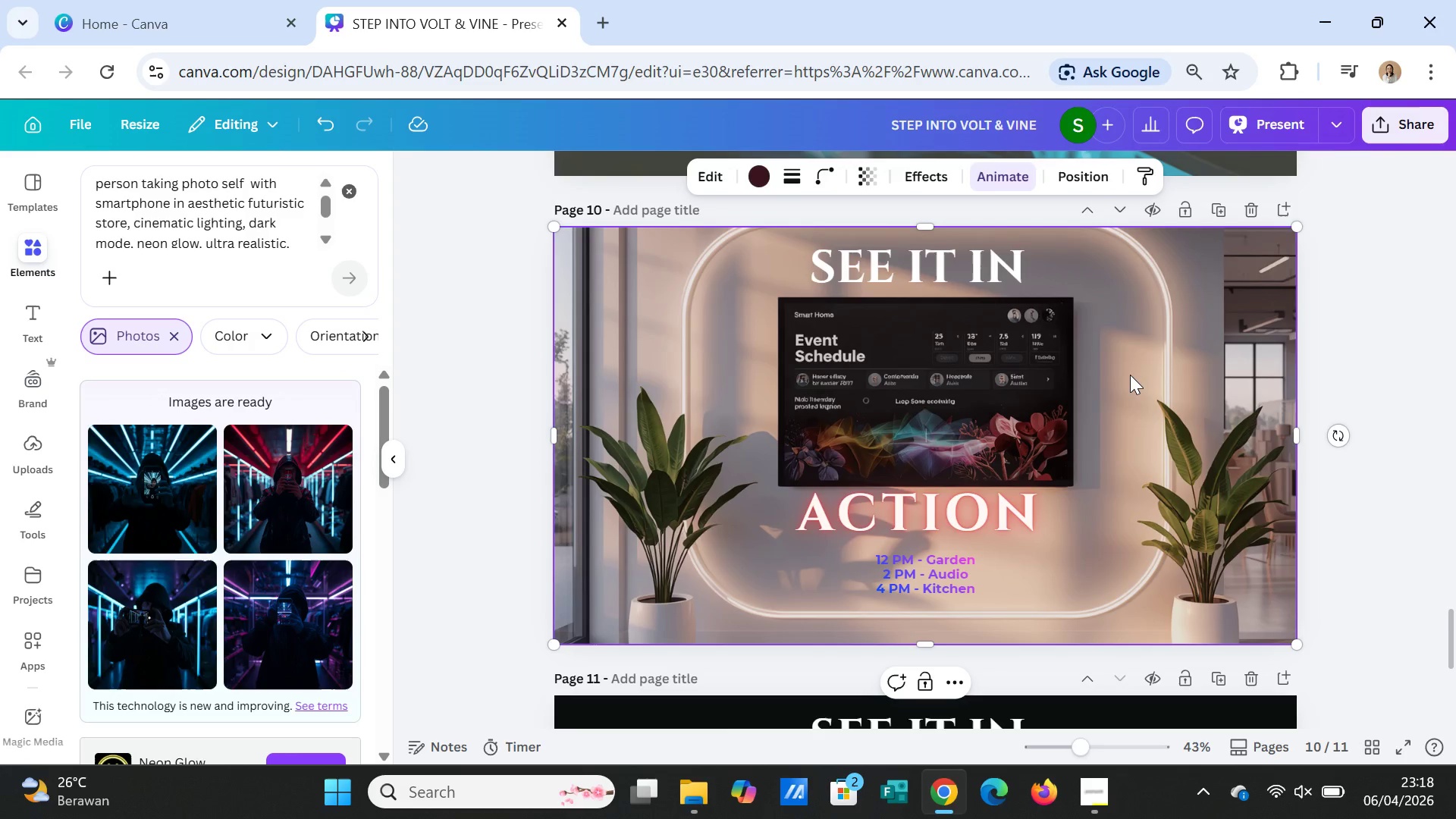 
double_click([1130, 375])
 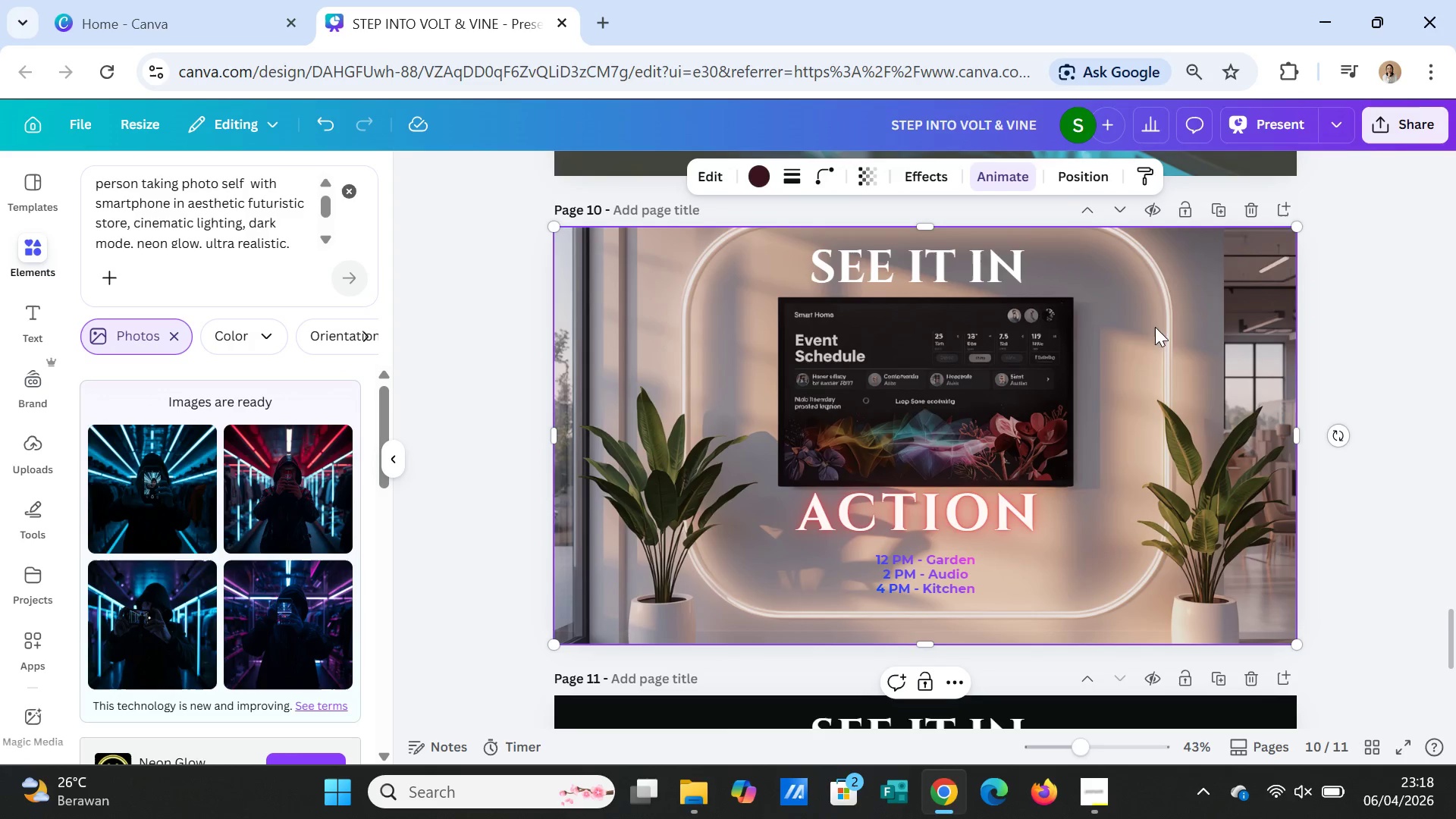 
left_click([1221, 293])
 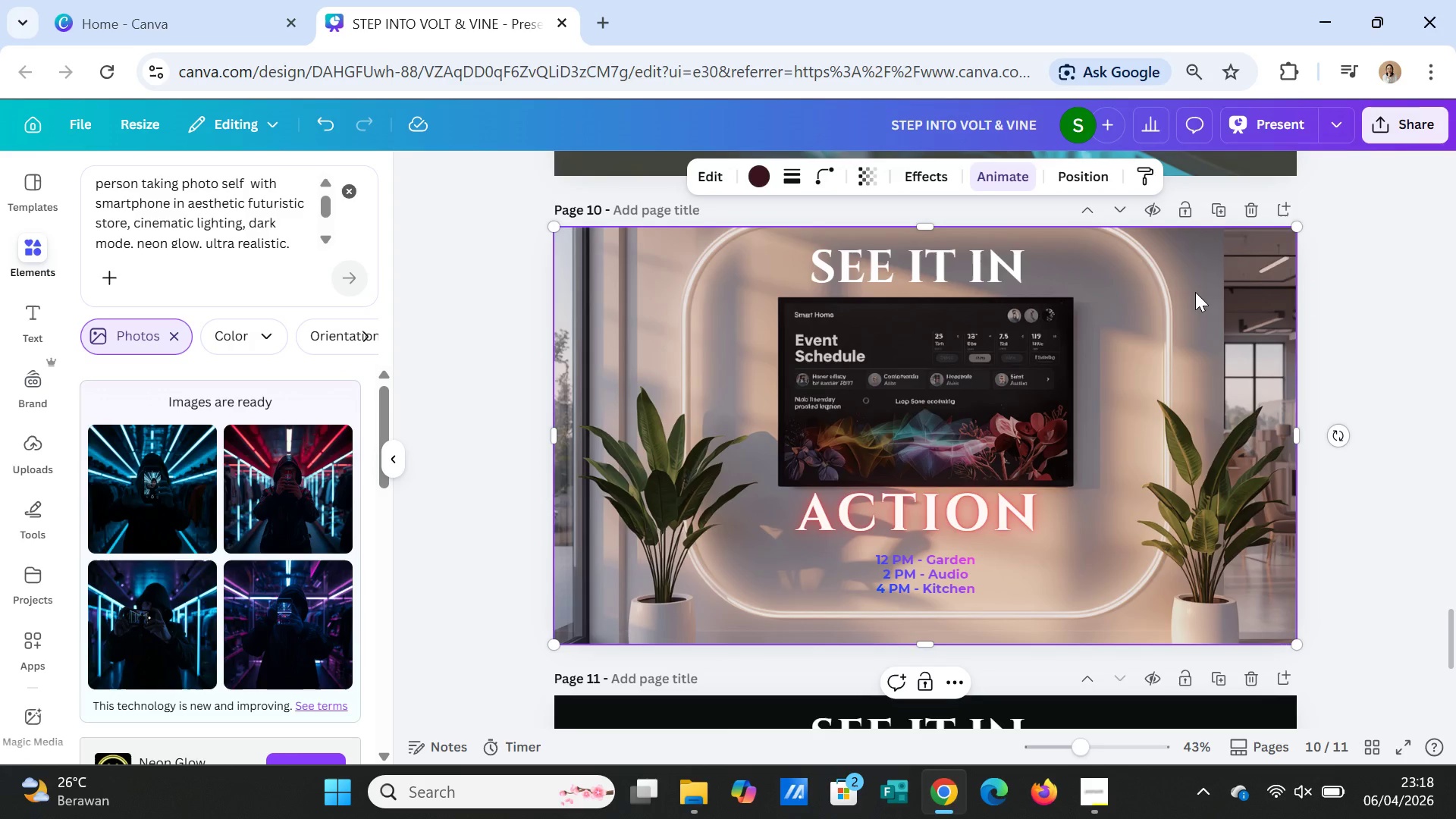 
double_click([1195, 292])
 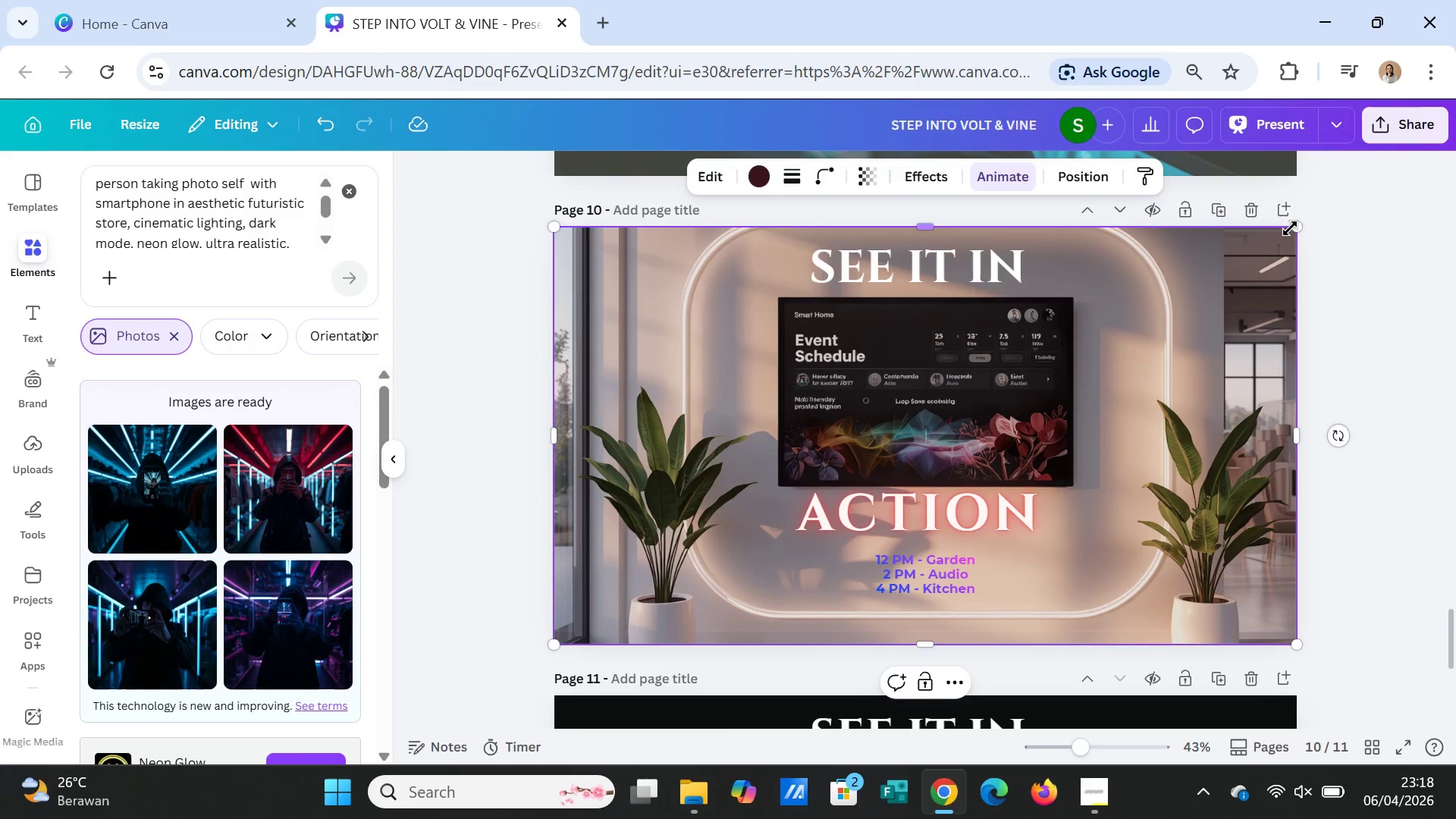 
left_click_drag(start_coordinate=[1291, 228], to_coordinate=[1222, 312])
 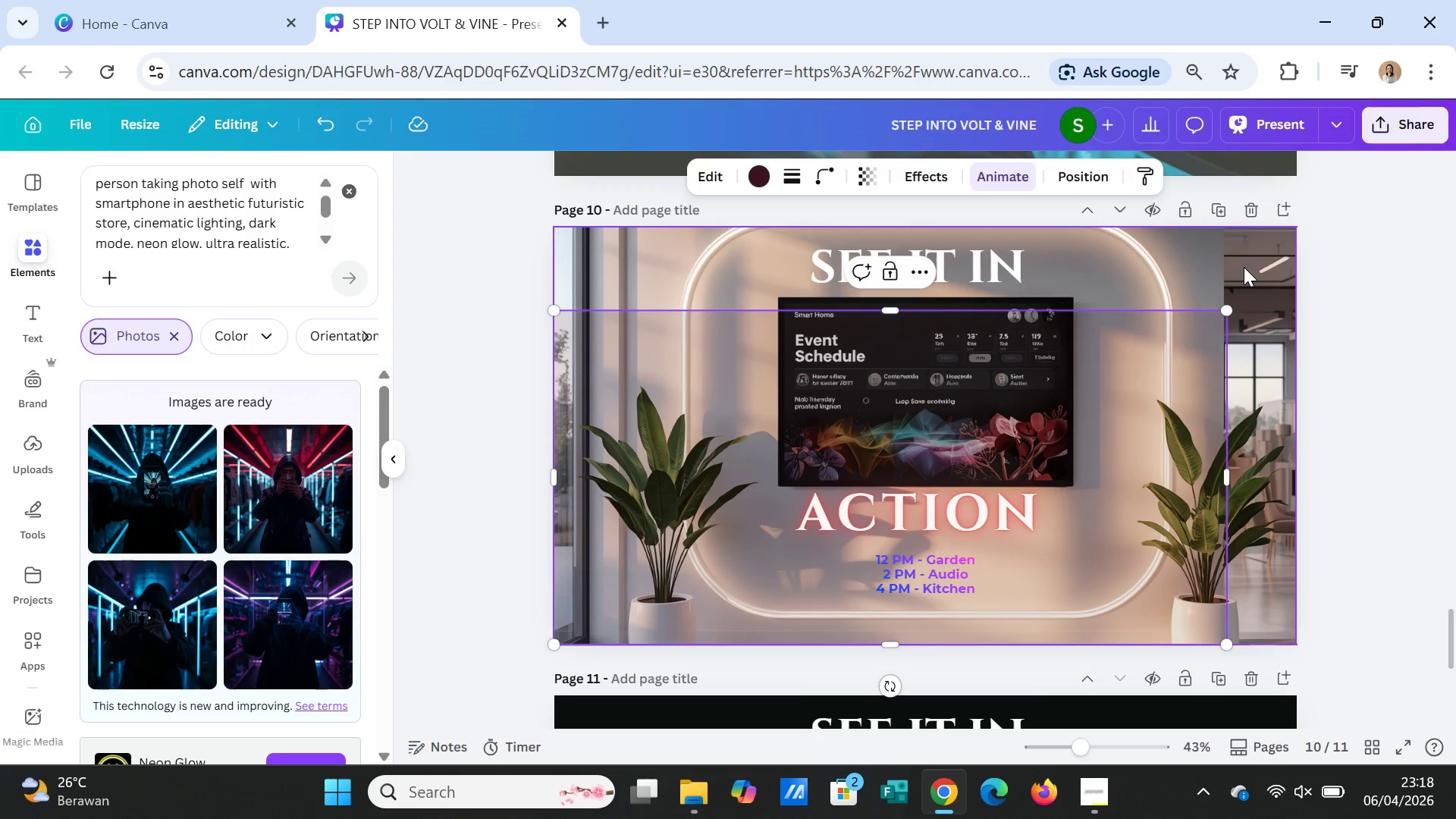 
double_click([1244, 267])
 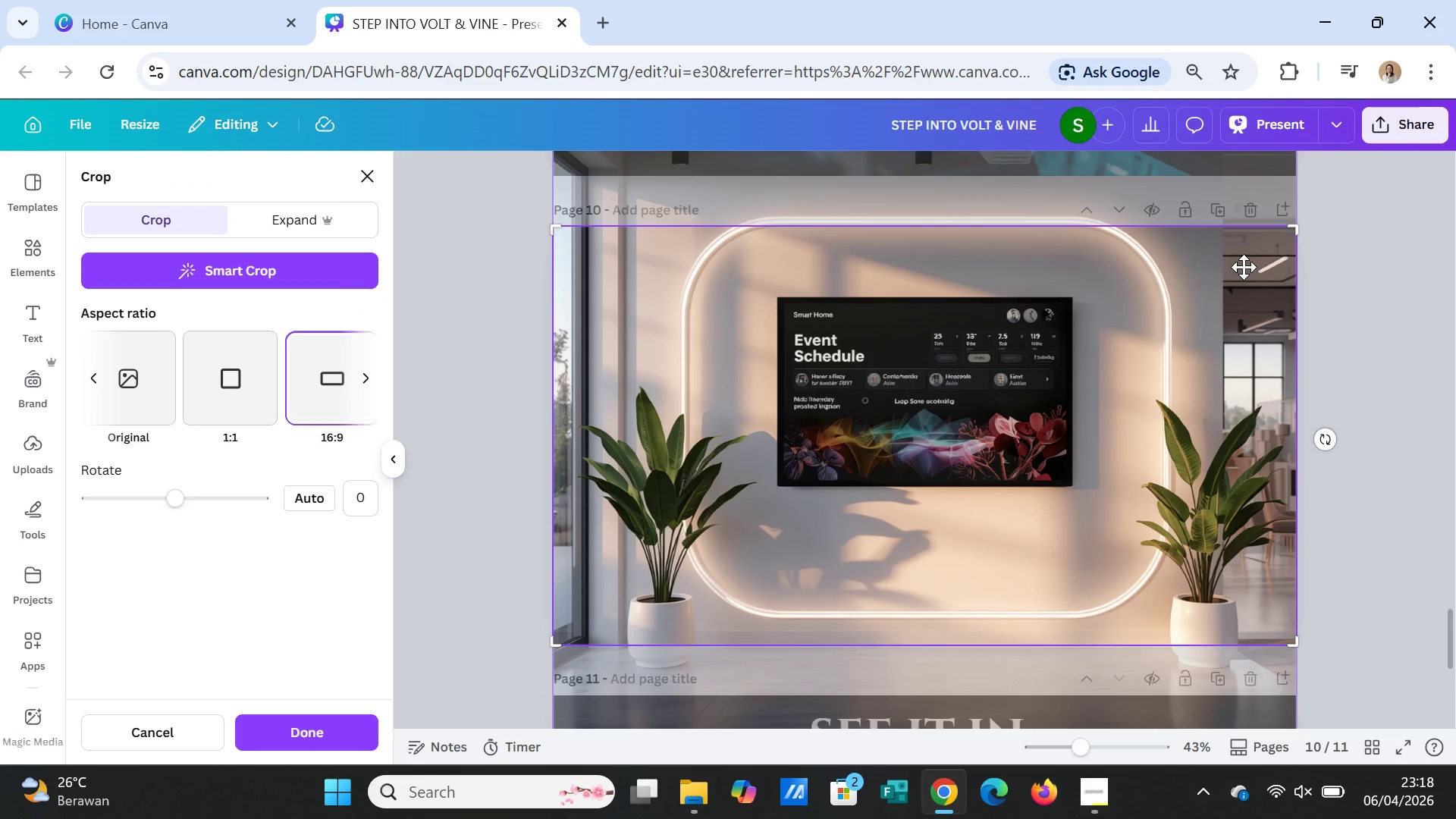 
left_click_drag(start_coordinate=[1244, 267], to_coordinate=[1246, 293])
 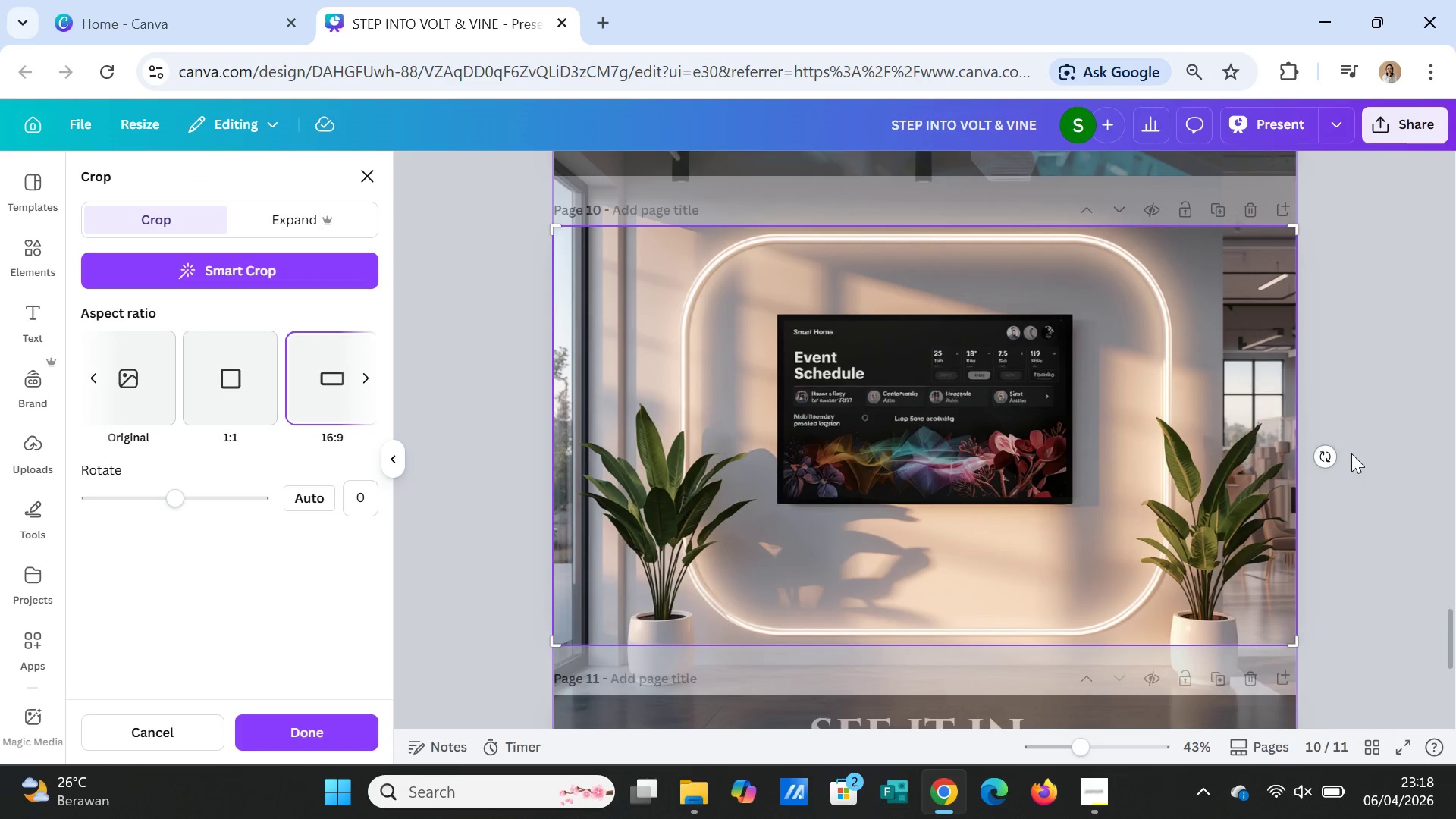 
left_click([1389, 421])
 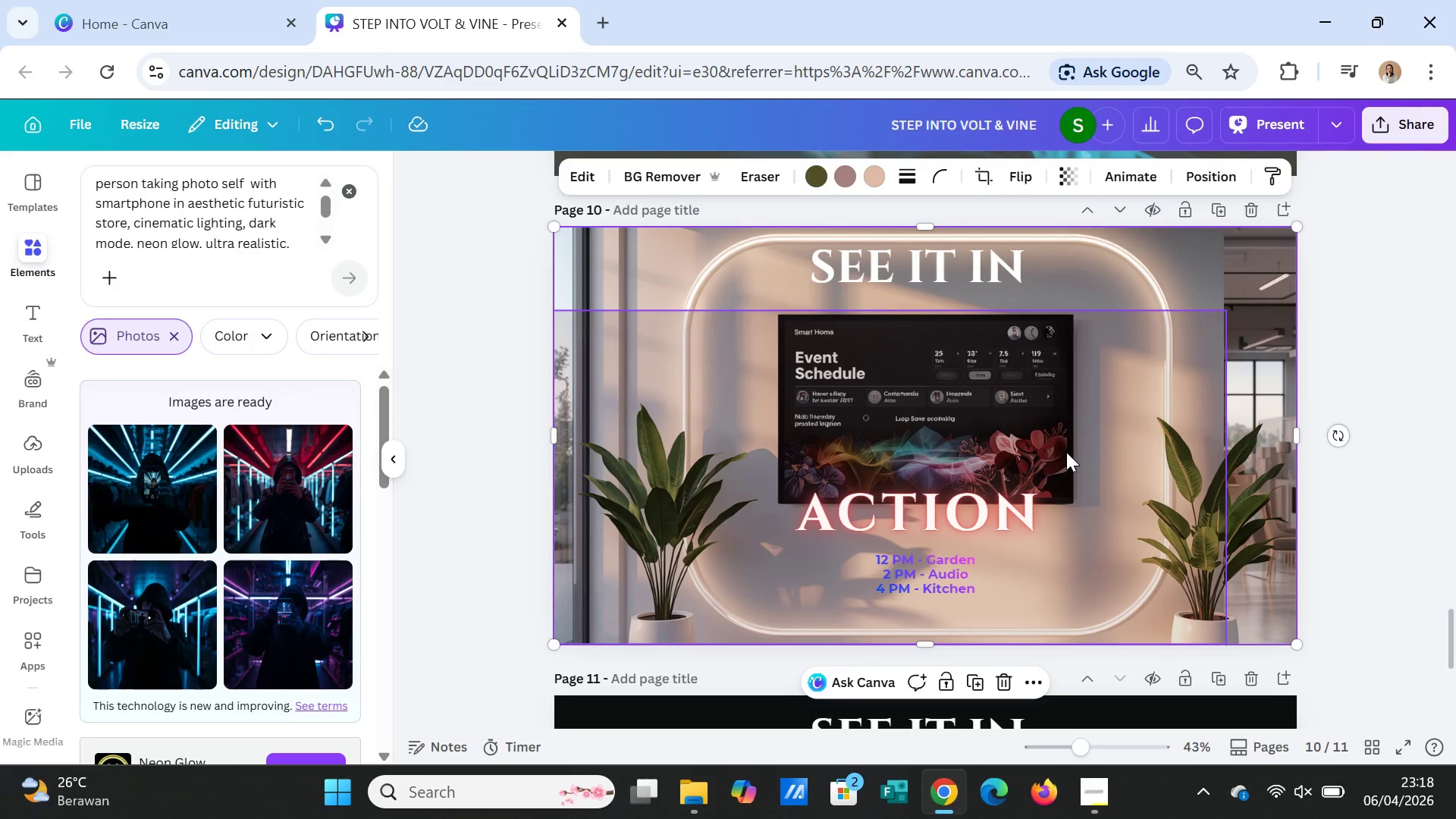 
left_click([1066, 452])
 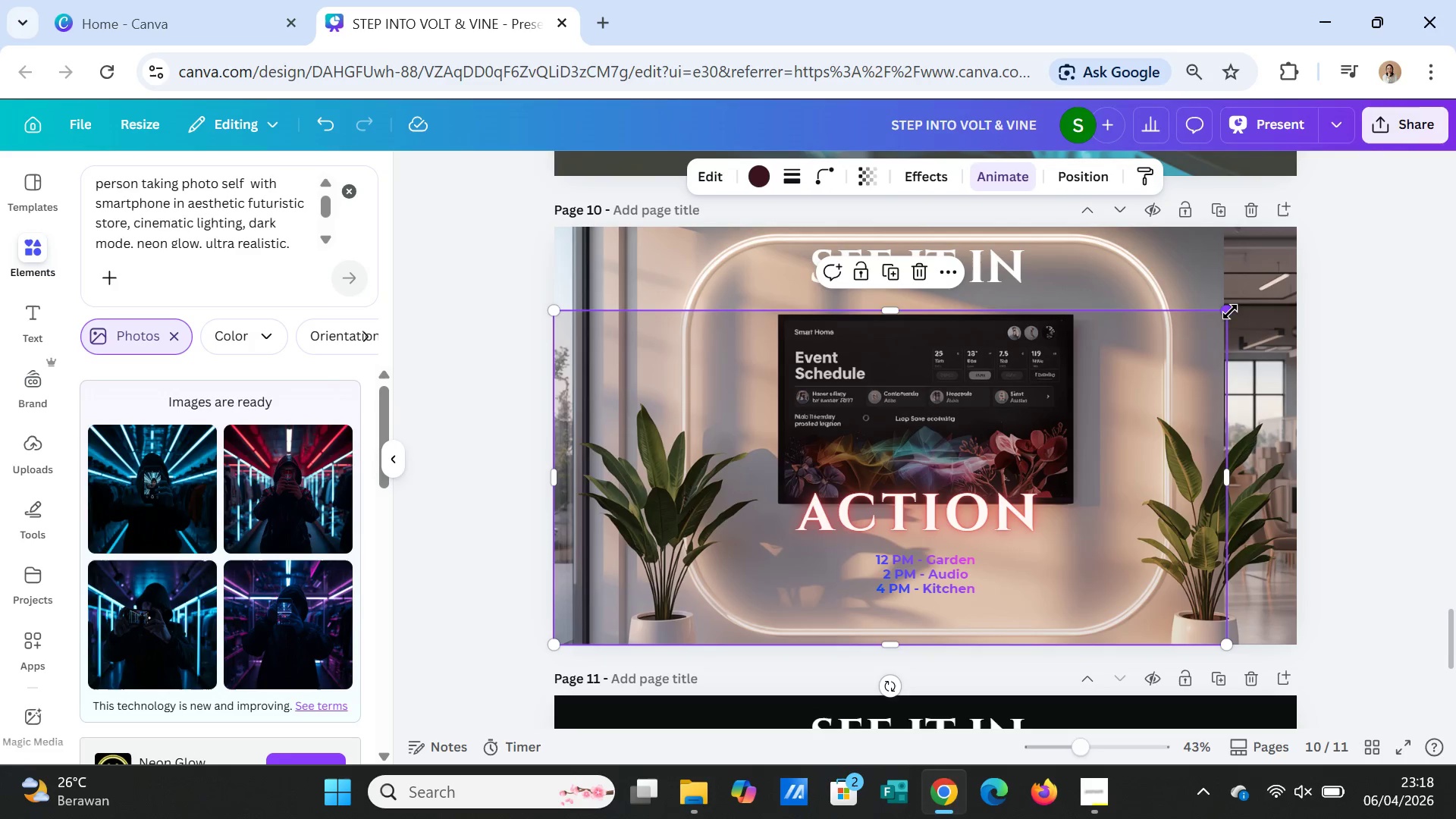 
left_click_drag(start_coordinate=[1230, 312], to_coordinate=[1297, 226])
 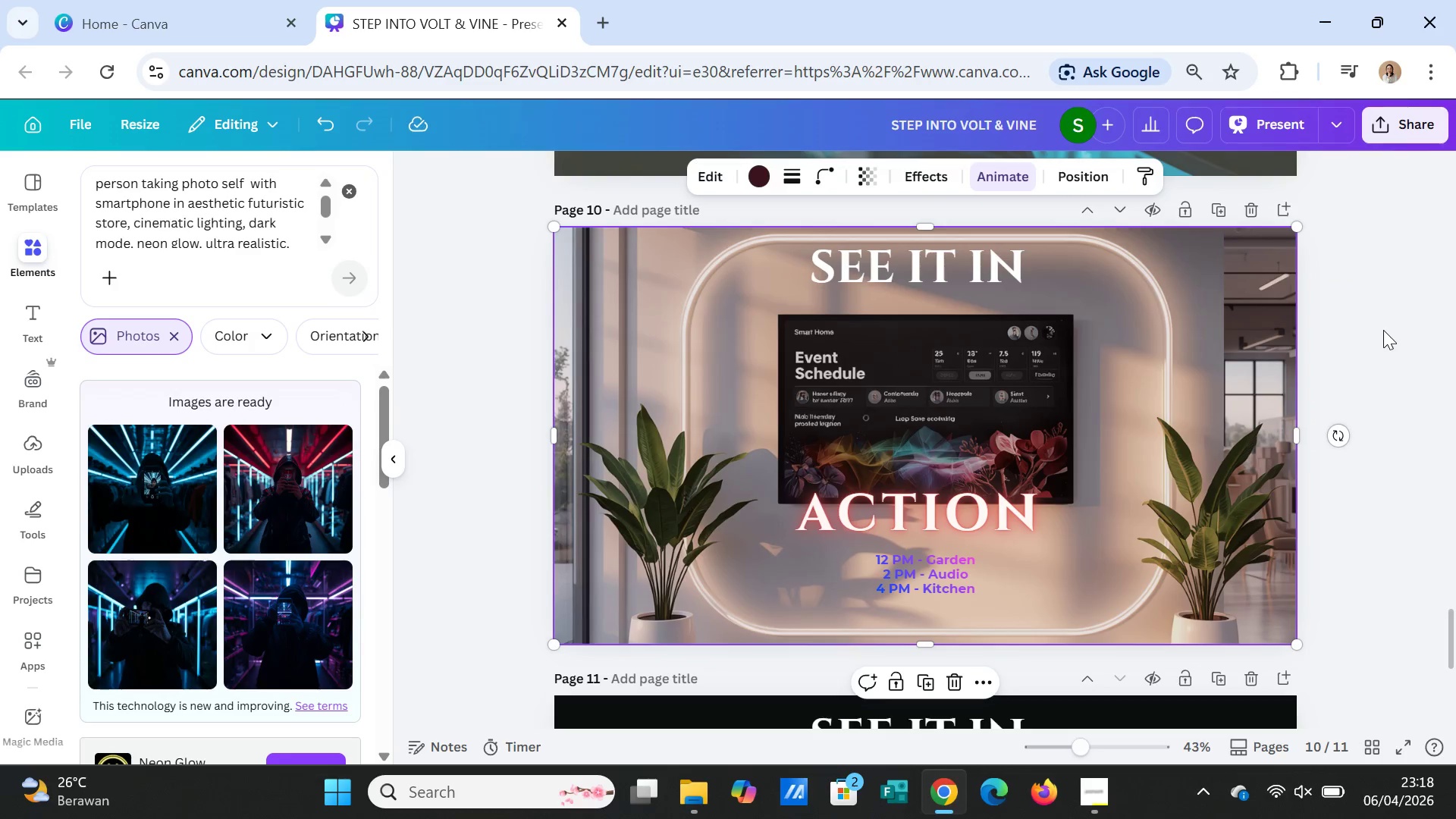 
left_click([1383, 330])
 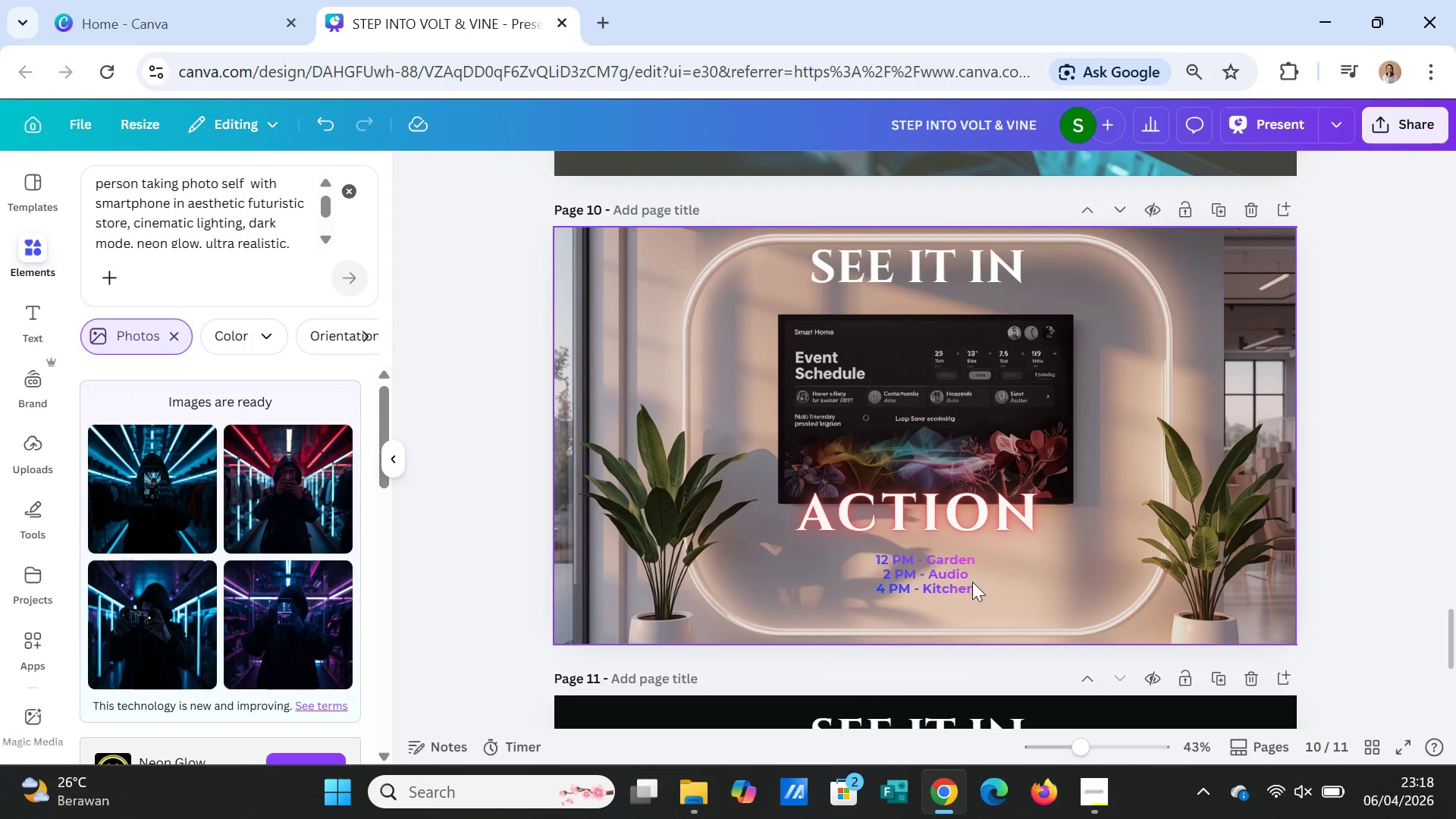 
left_click_drag(start_coordinate=[919, 583], to_coordinate=[917, 592])
 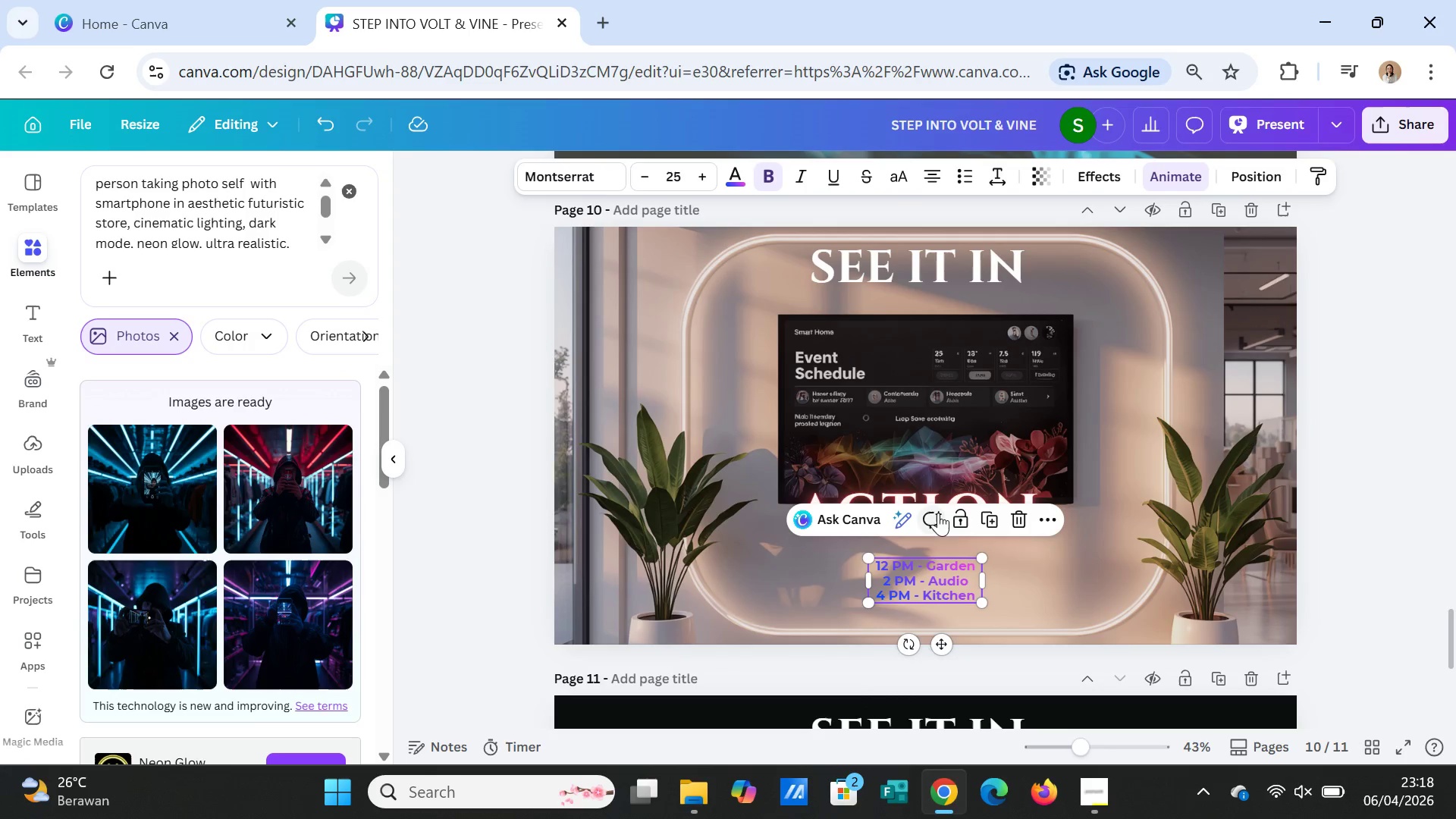 
left_click([946, 494])
 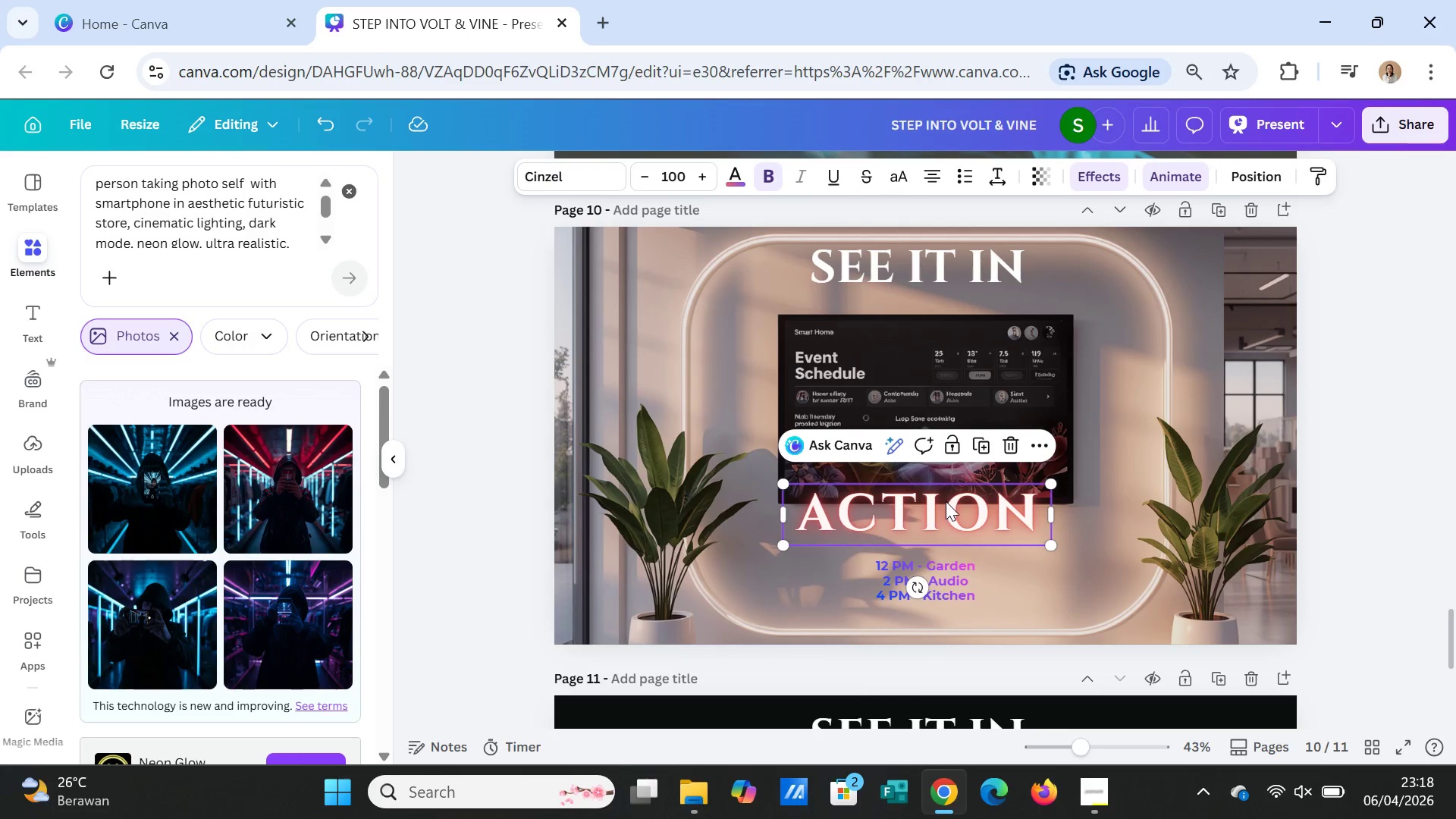 
left_click_drag(start_coordinate=[946, 499], to_coordinate=[946, 513])
 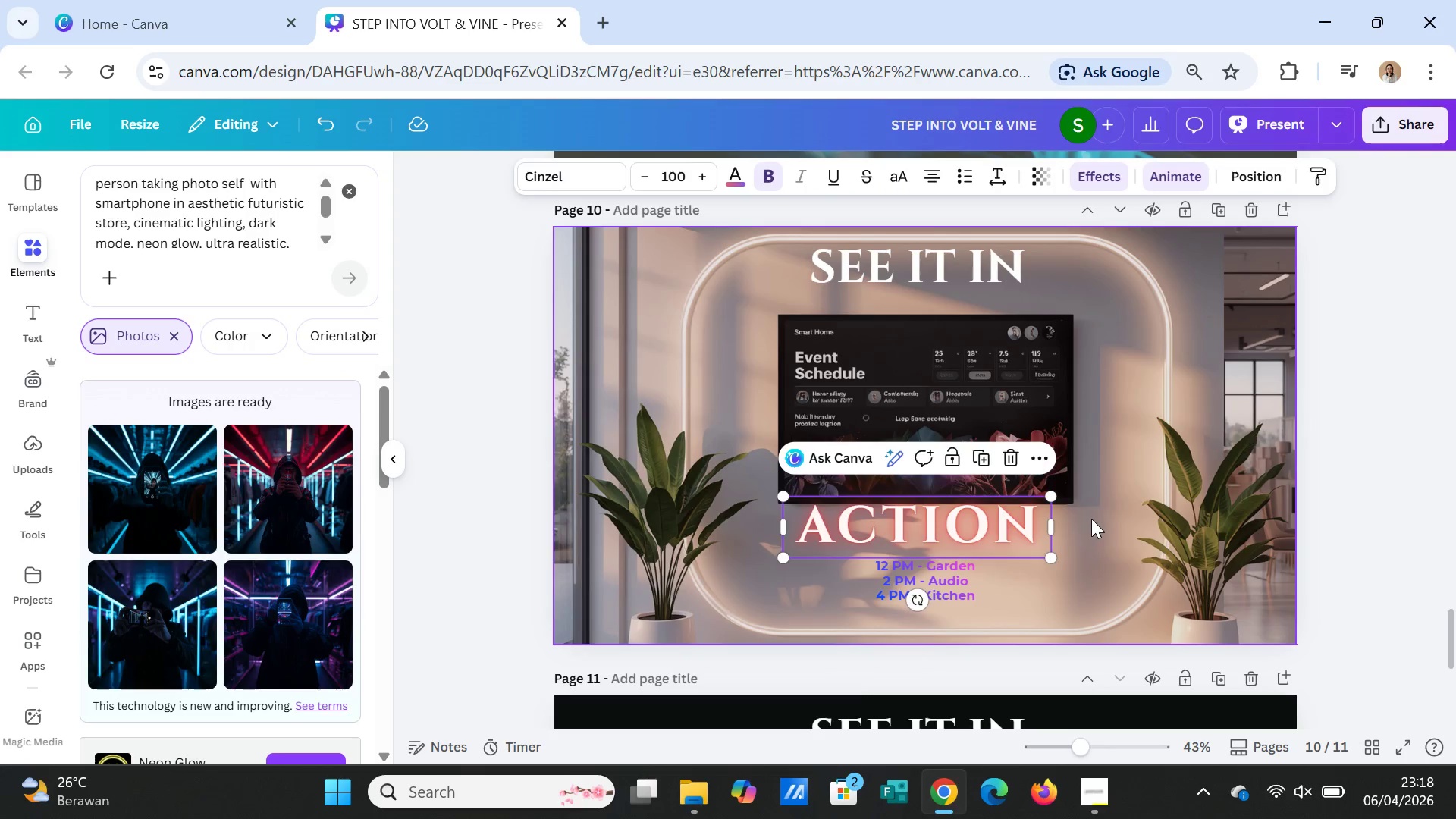 
left_click([1091, 519])
 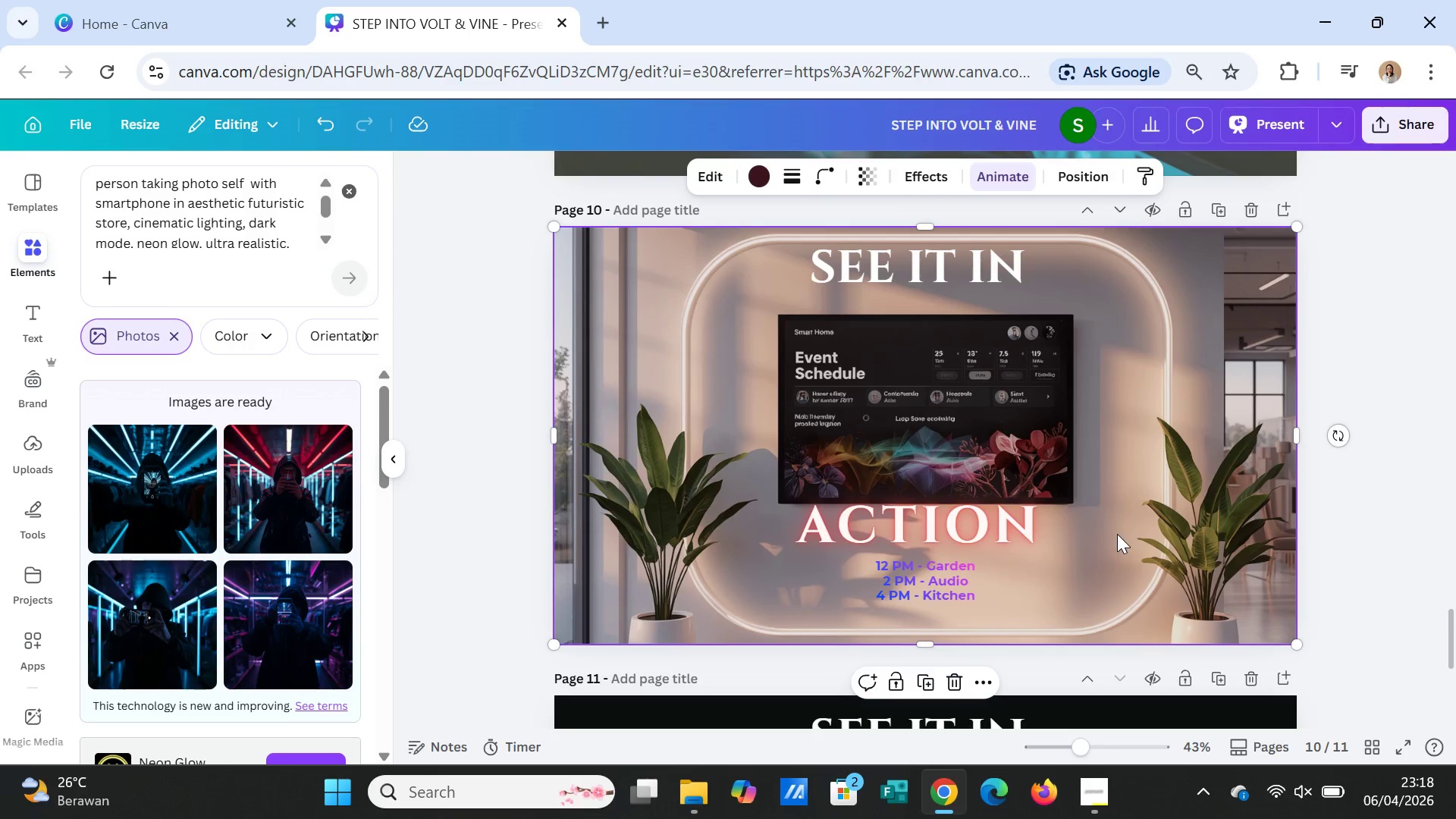 
left_click_drag(start_coordinate=[949, 269], to_coordinate=[951, 283])